 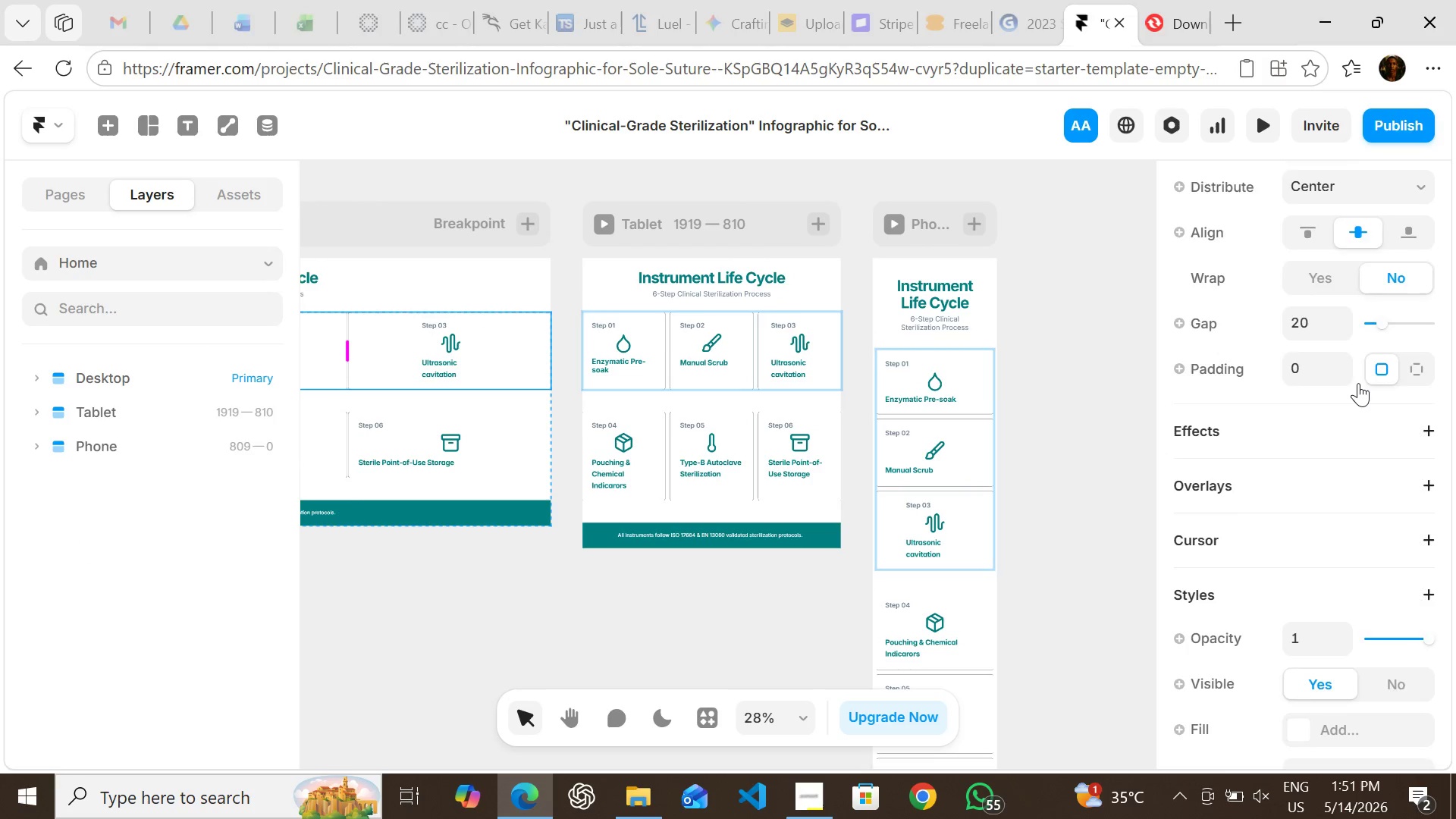 
left_click([771, 646])
 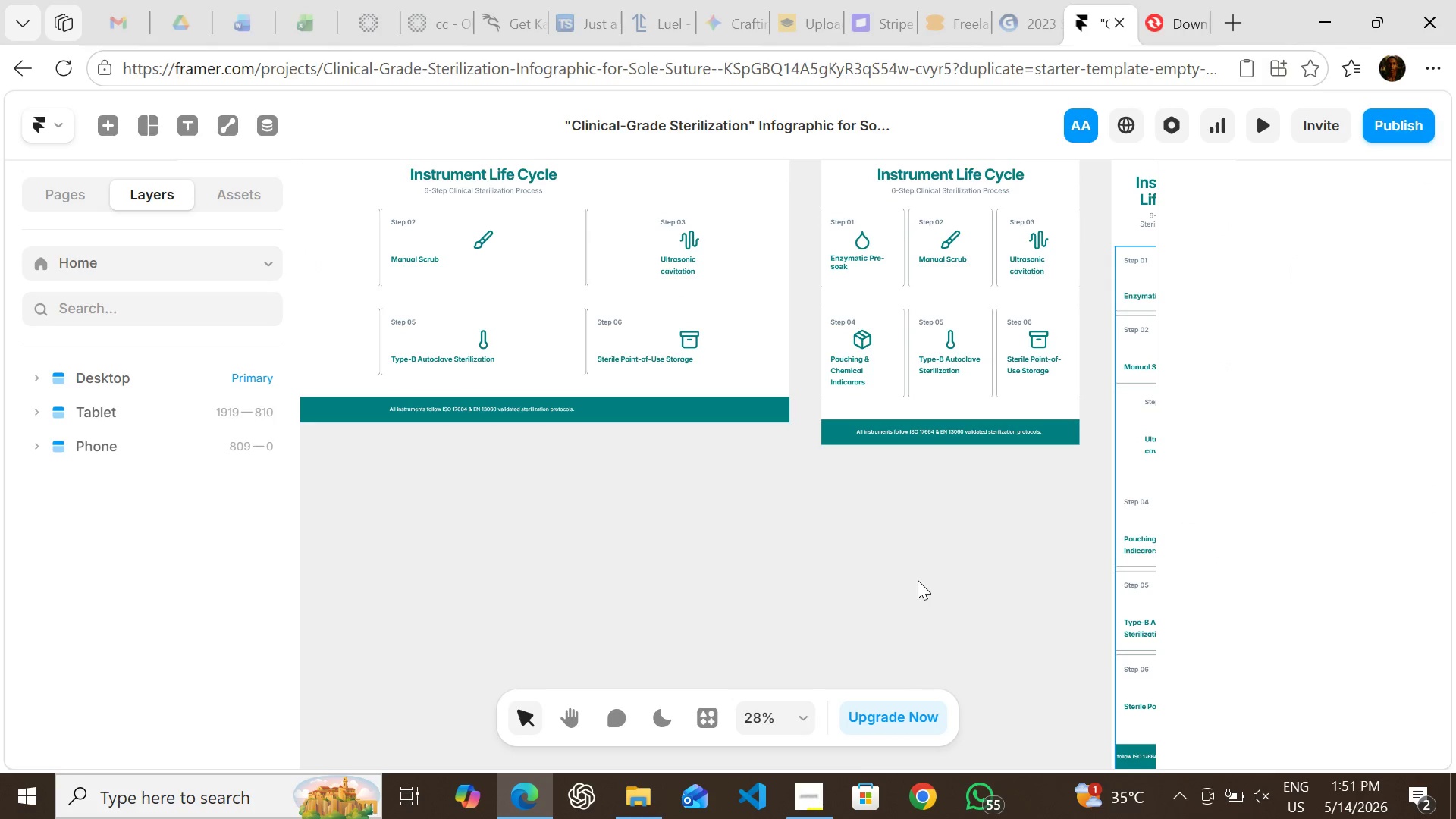 
key(Enter)
 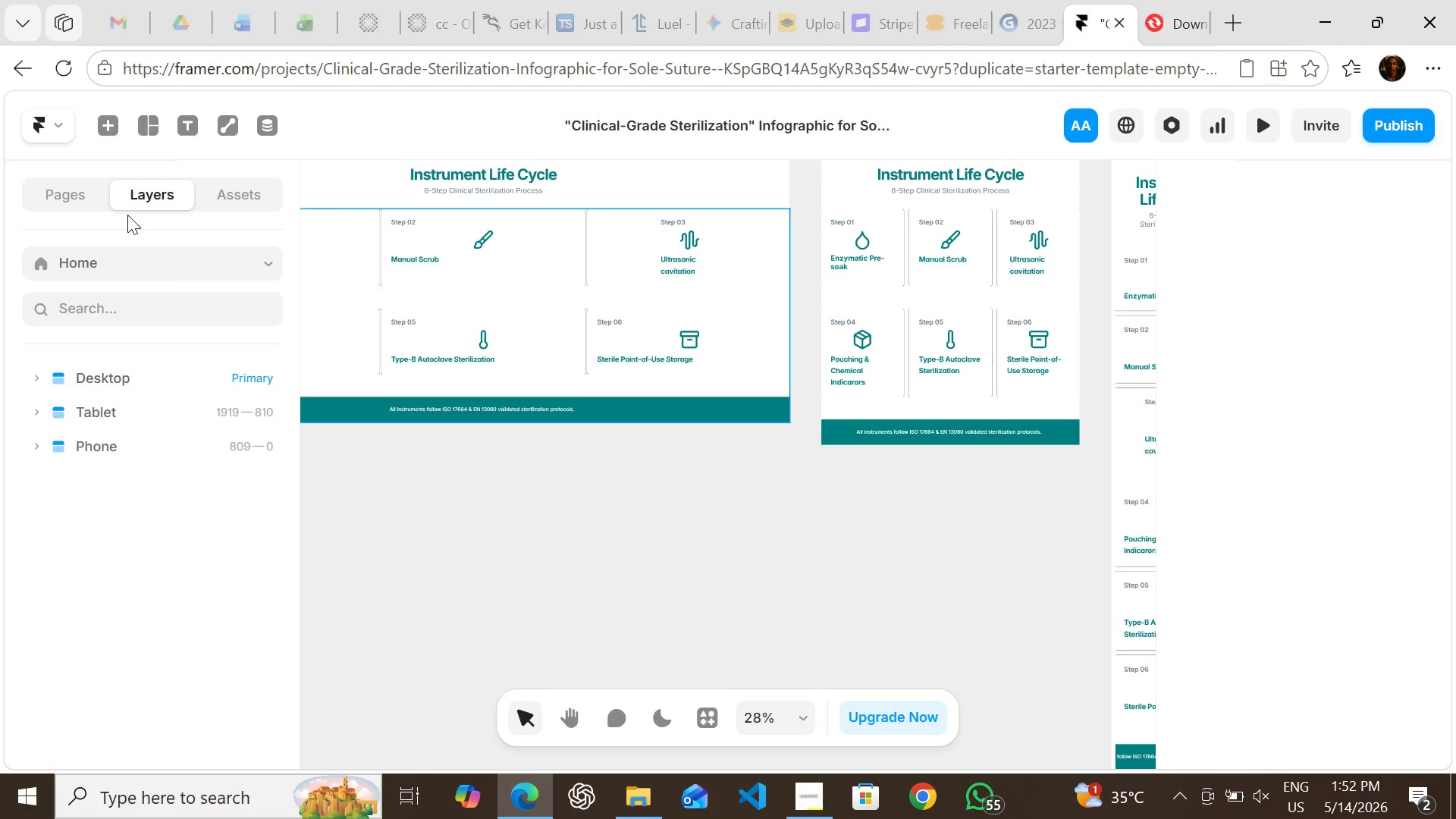 
mouse_move([119, 133])
 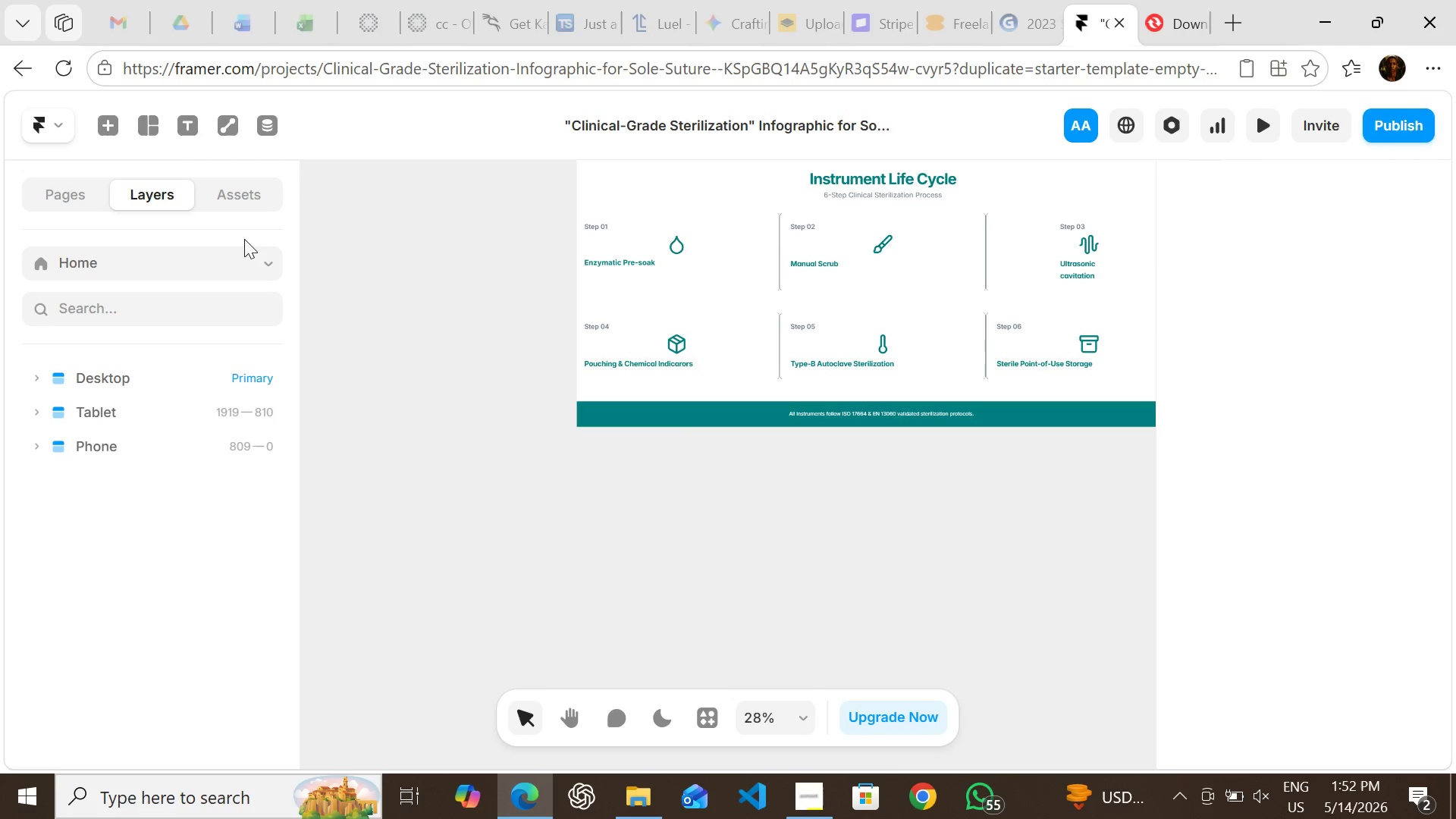 
wait(7.42)
 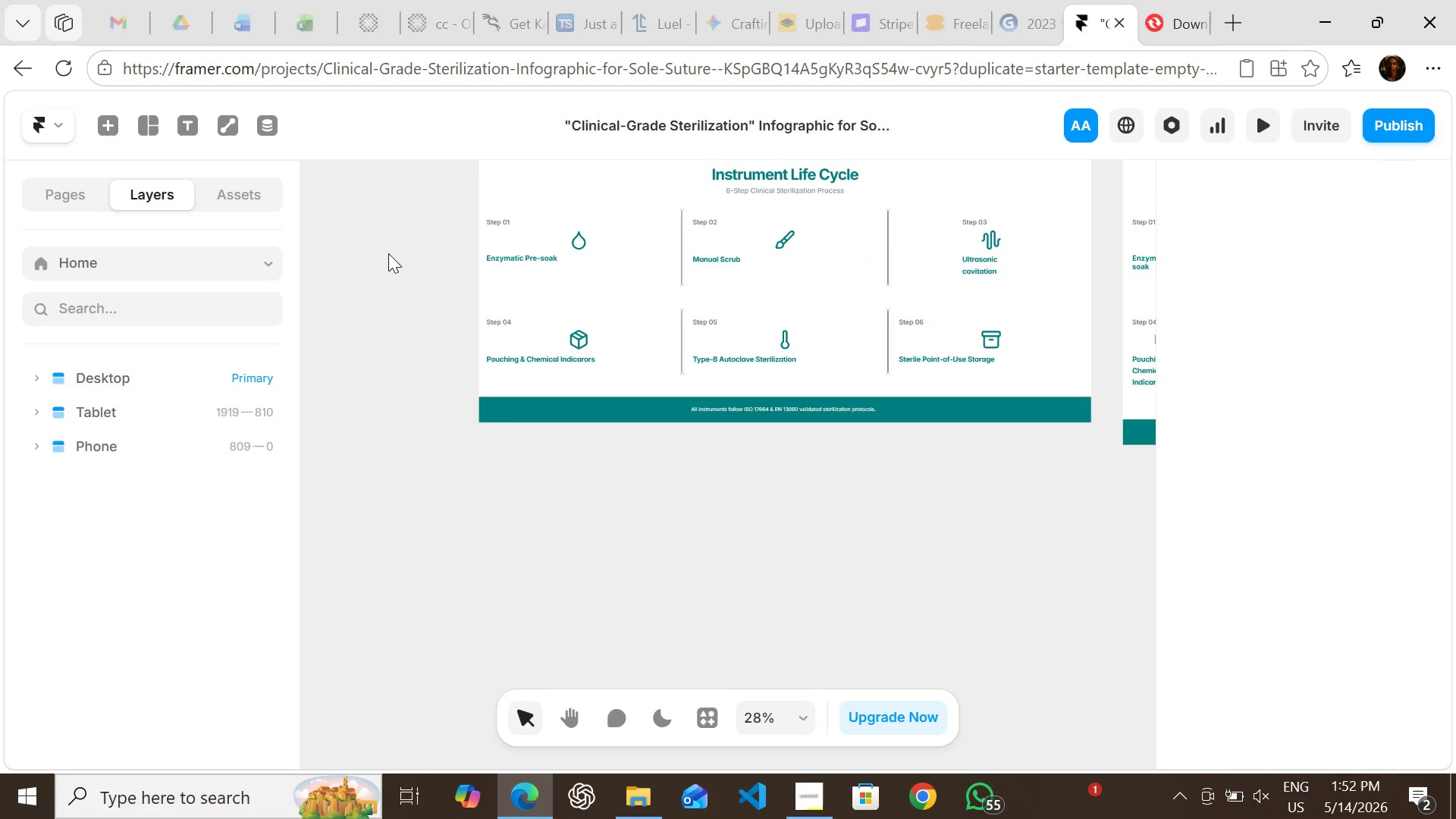 
left_click([150, 127])
 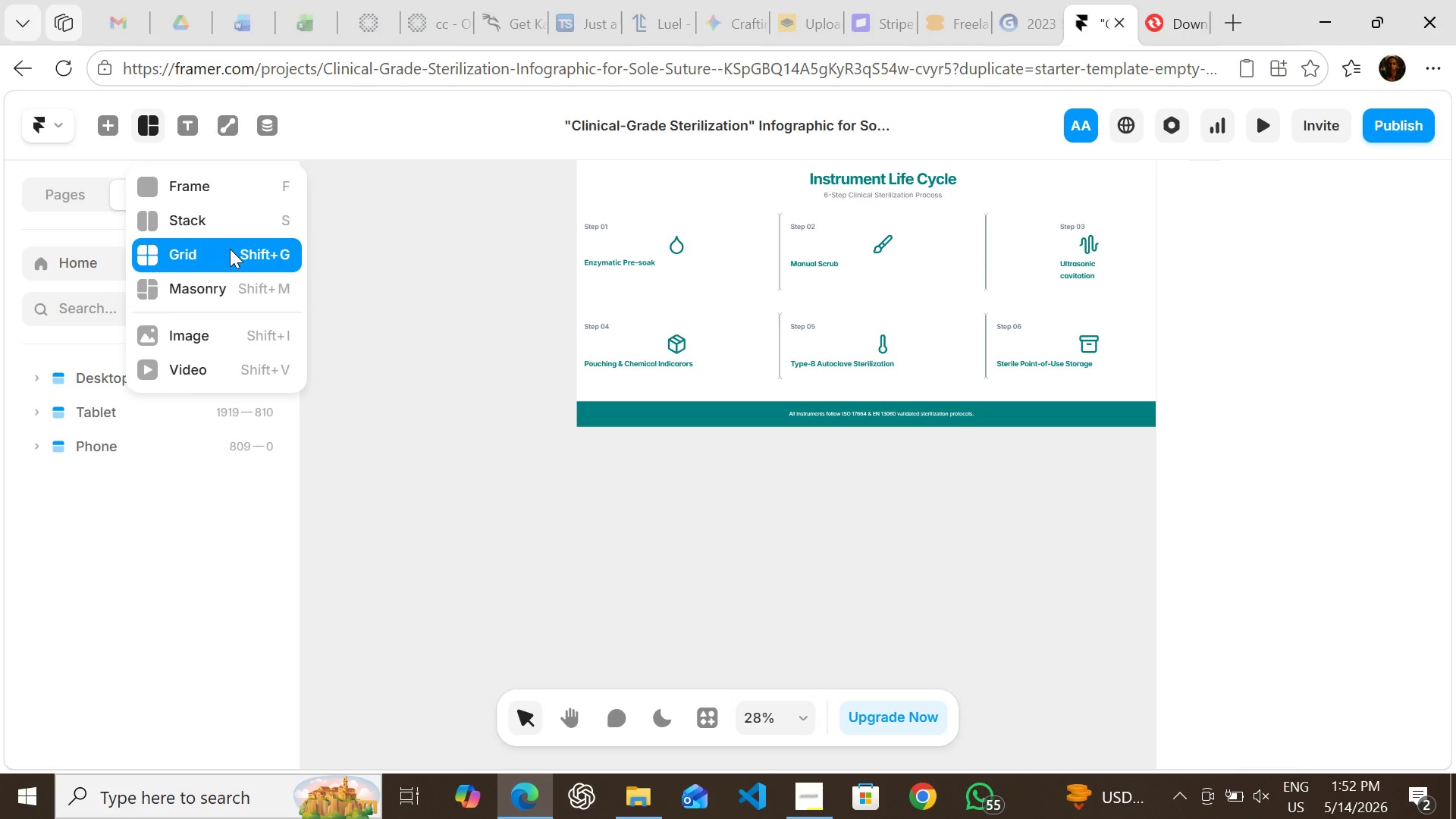 
wait(15.33)
 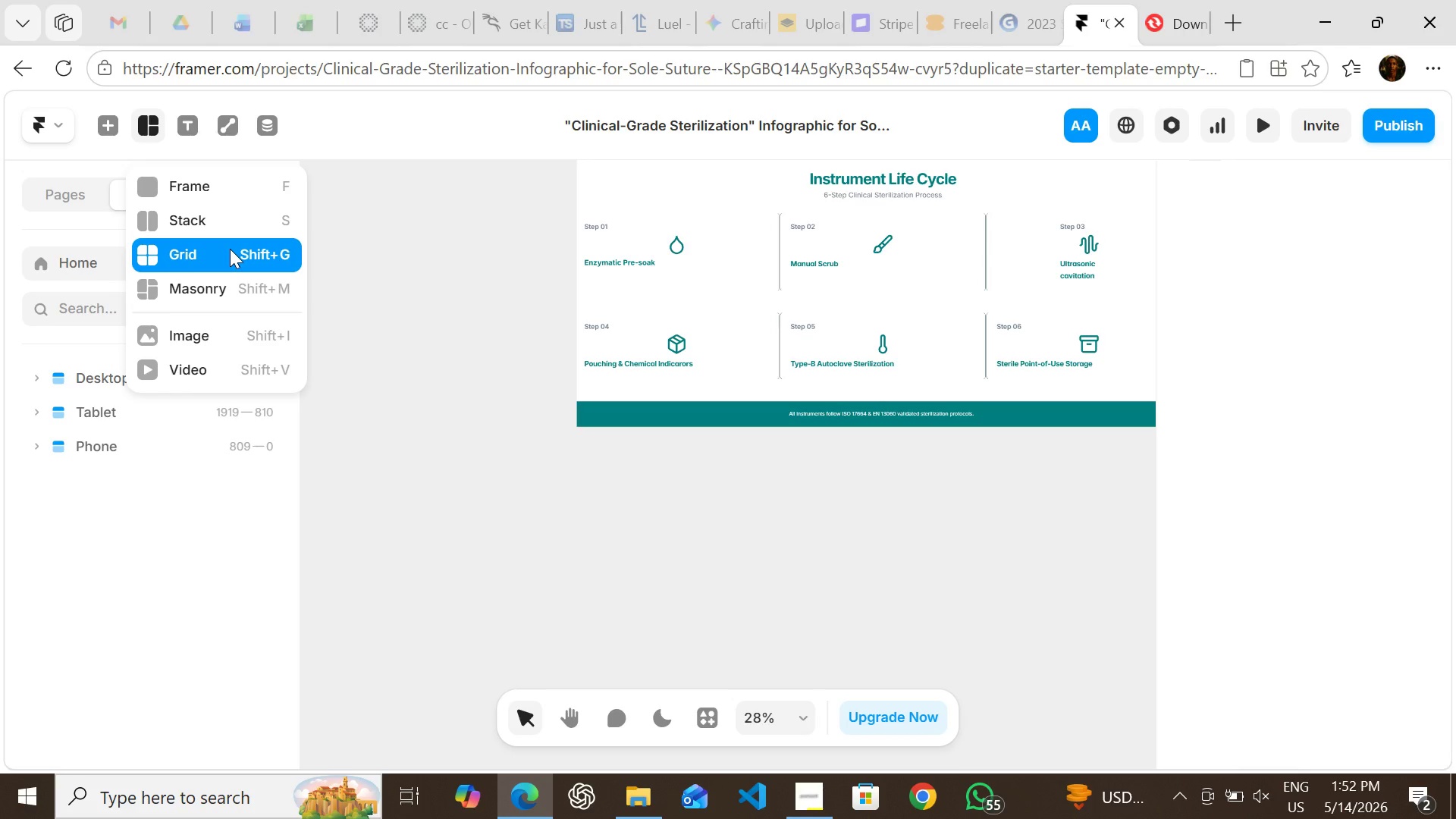 
left_click([353, 372])
 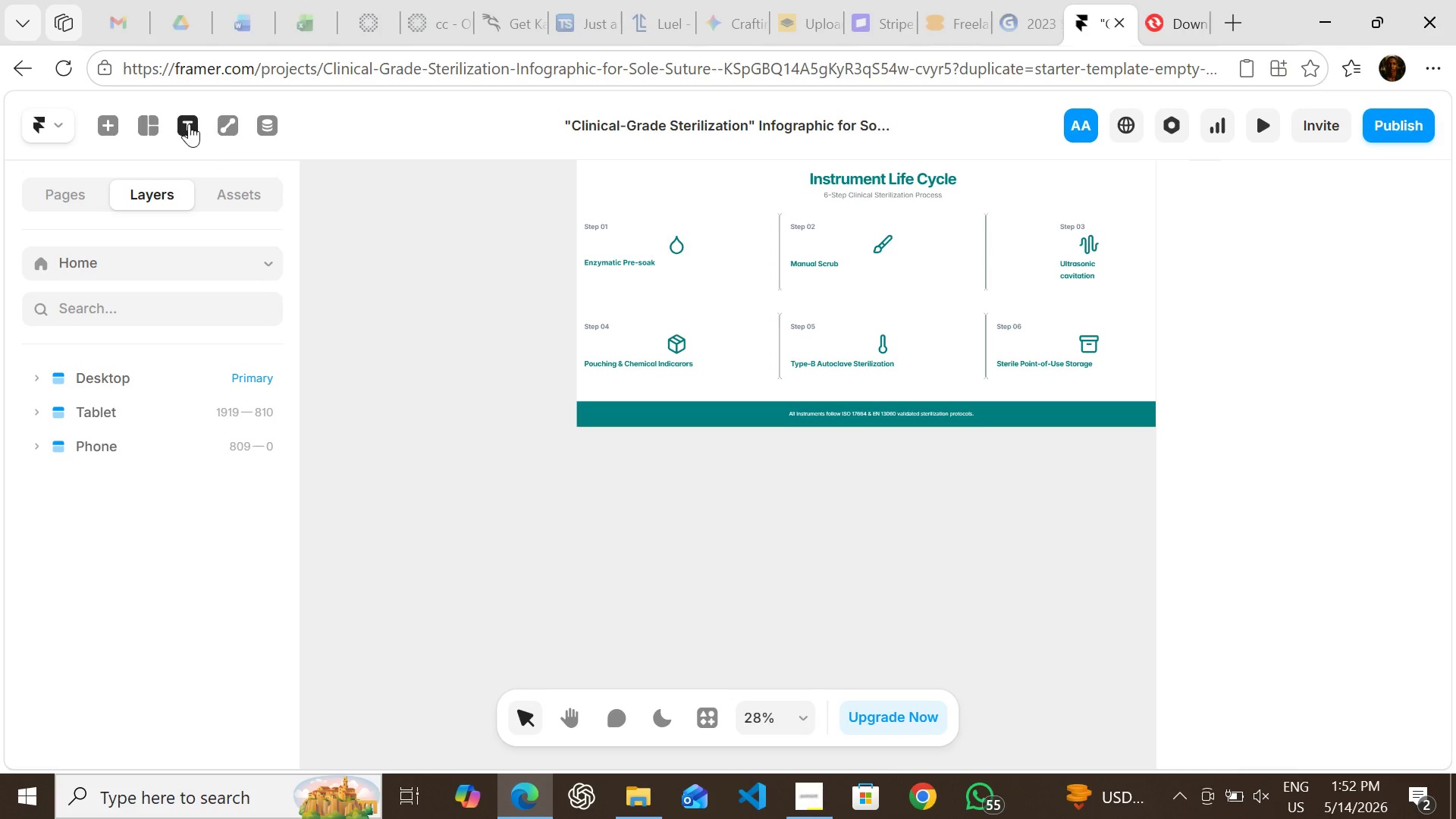 
left_click([189, 122])
 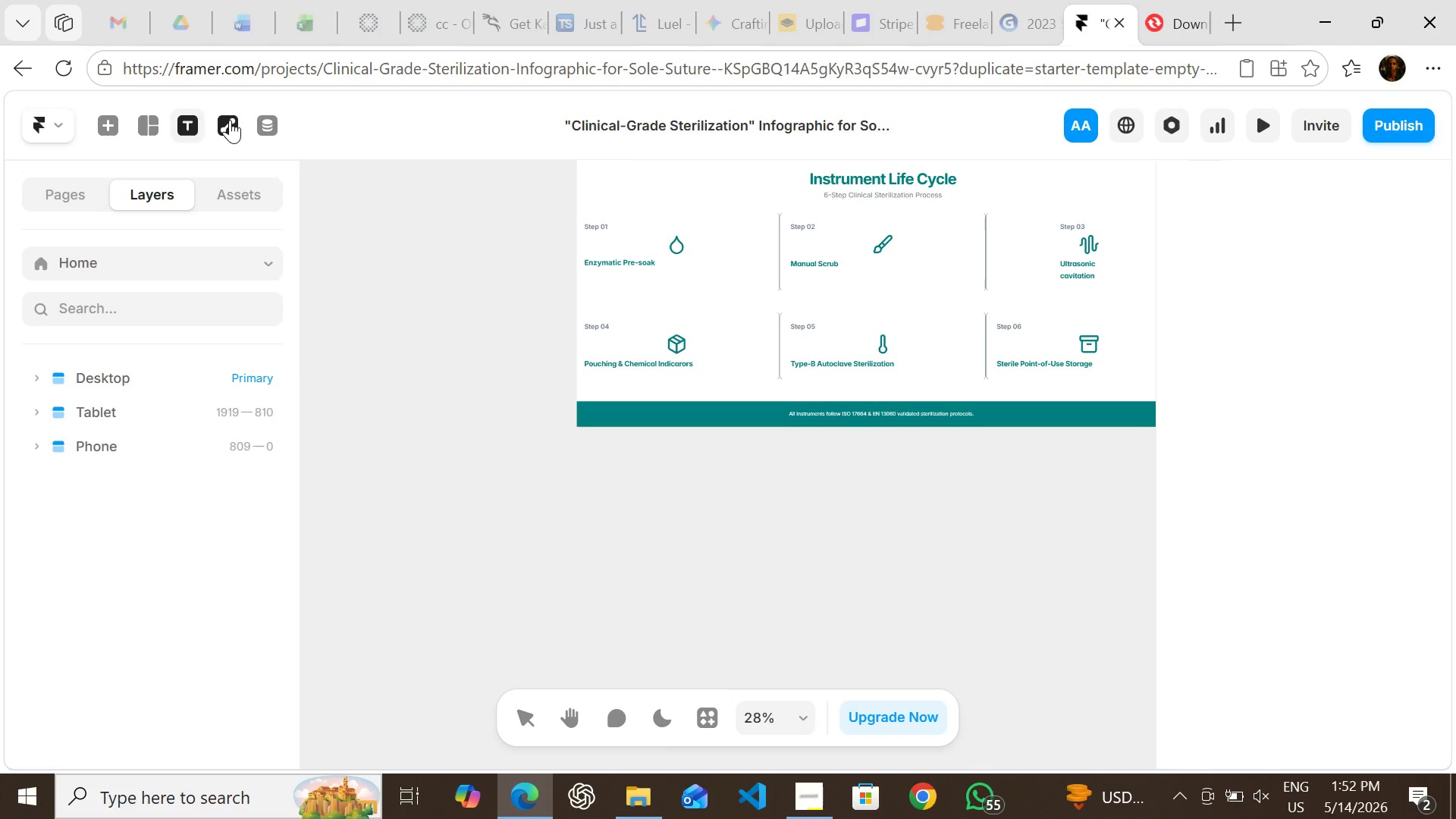 
left_click([230, 120])
 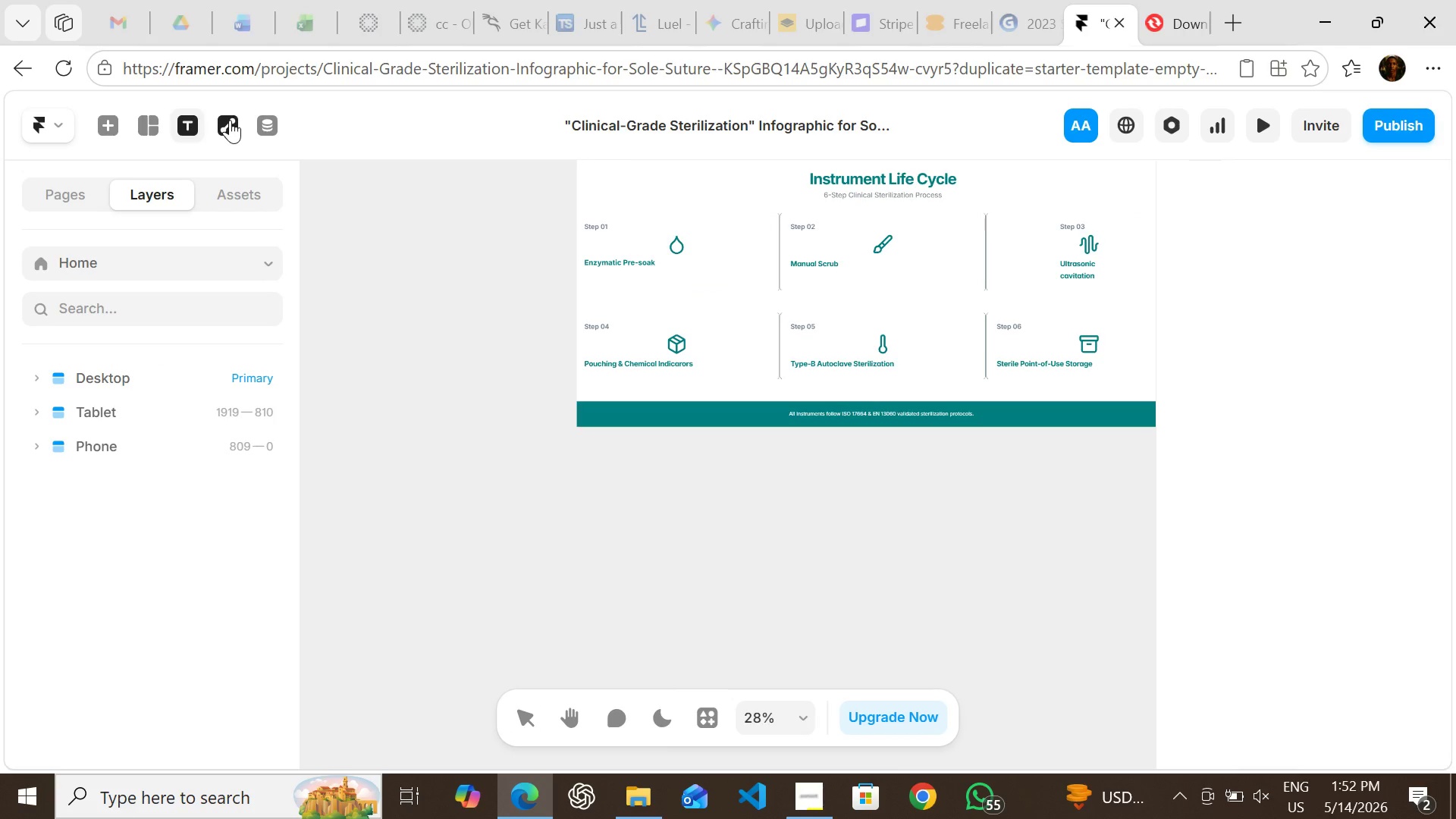 
left_click([230, 120])
 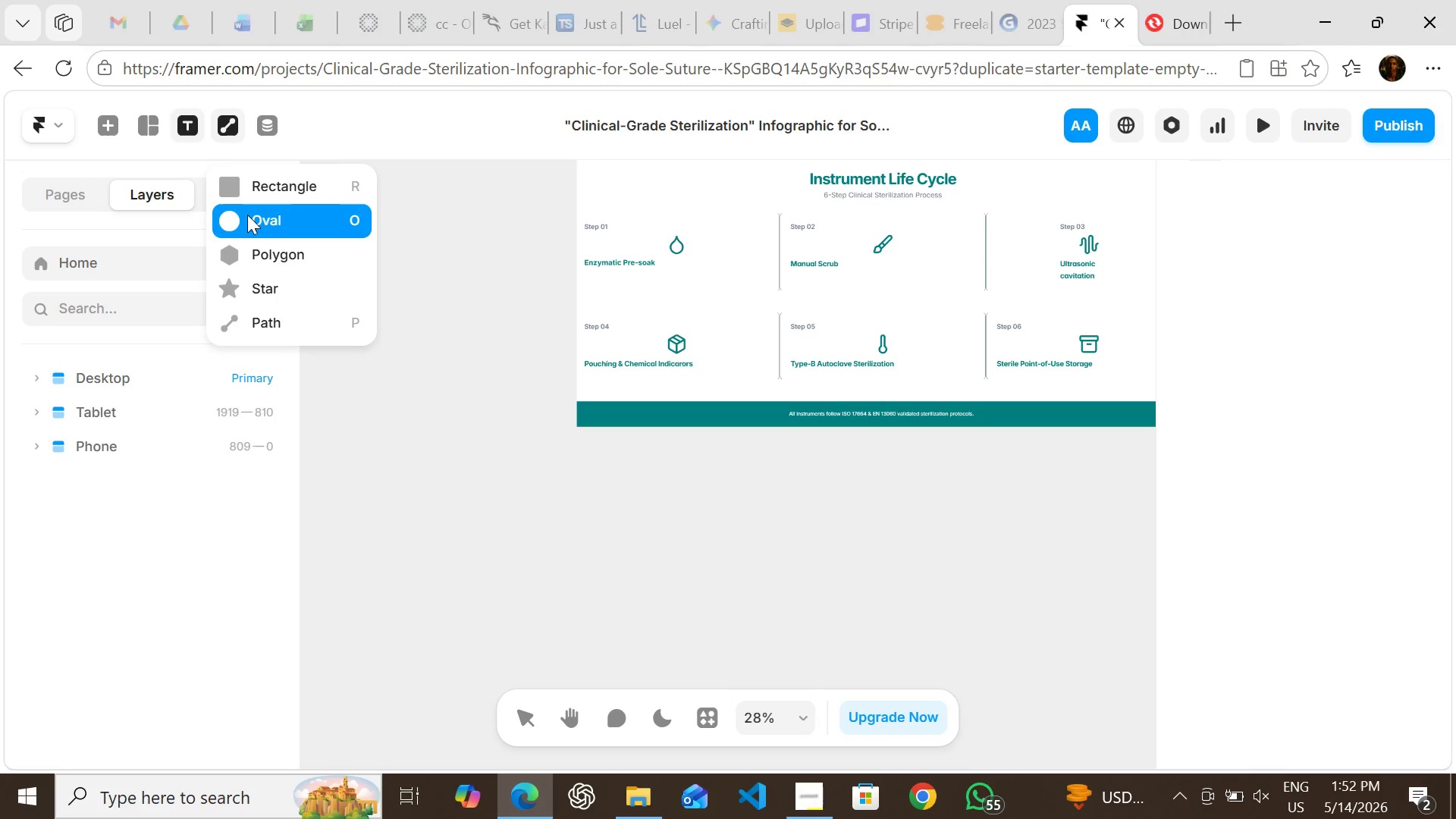 
left_click([258, 278])
 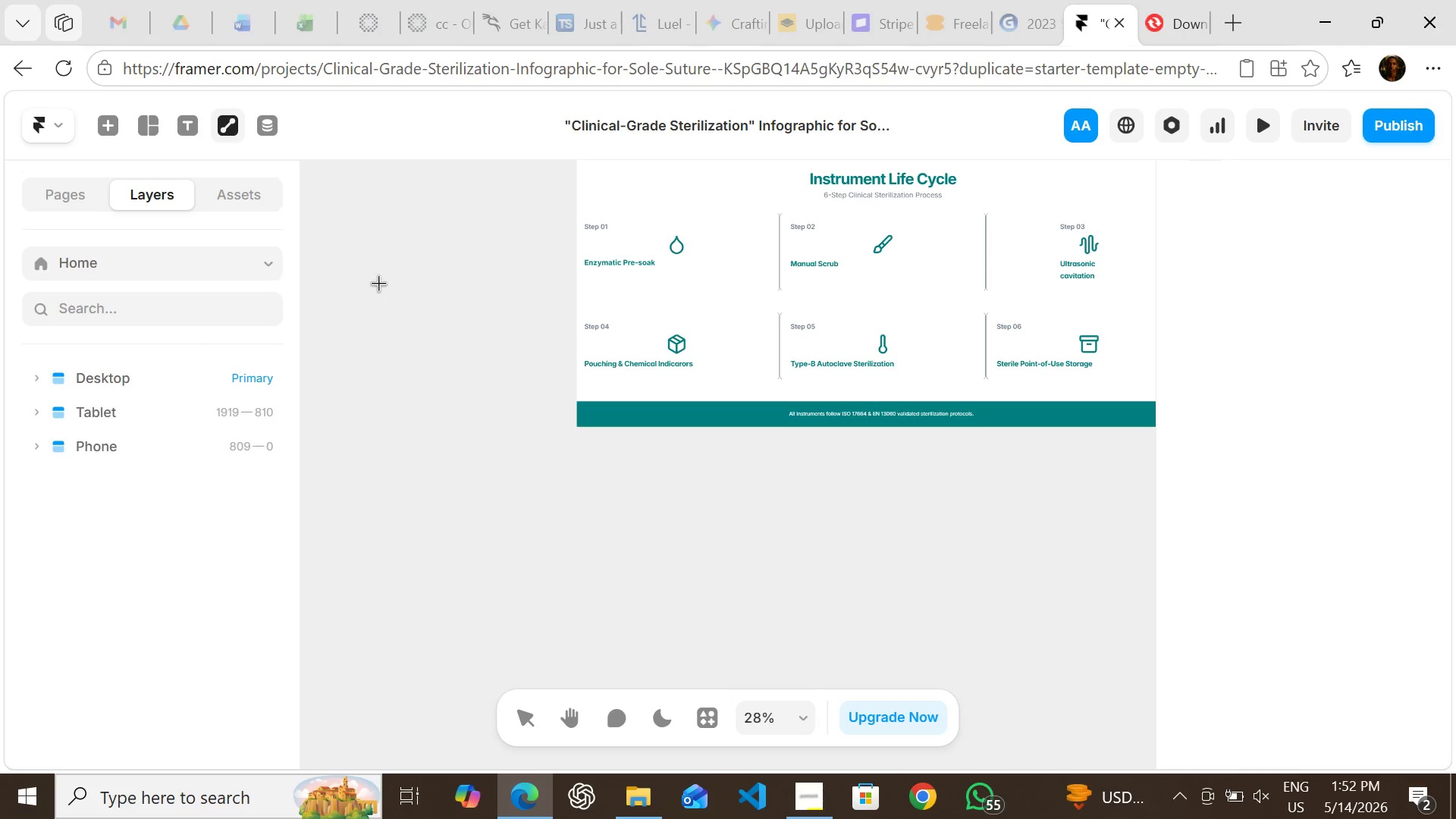 
left_click_drag(start_coordinate=[378, 283], to_coordinate=[514, 412])
 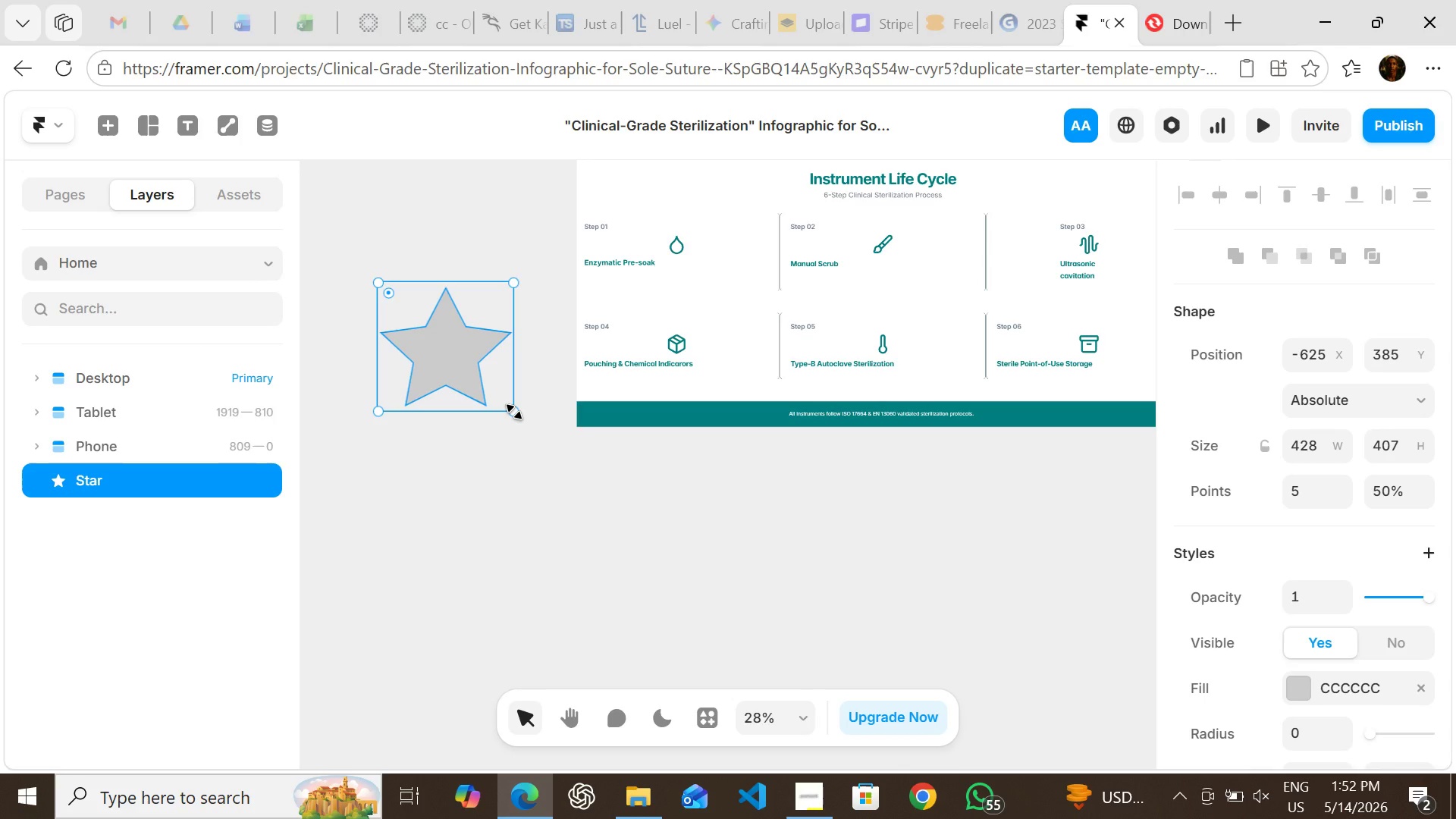 
key(Delete)
 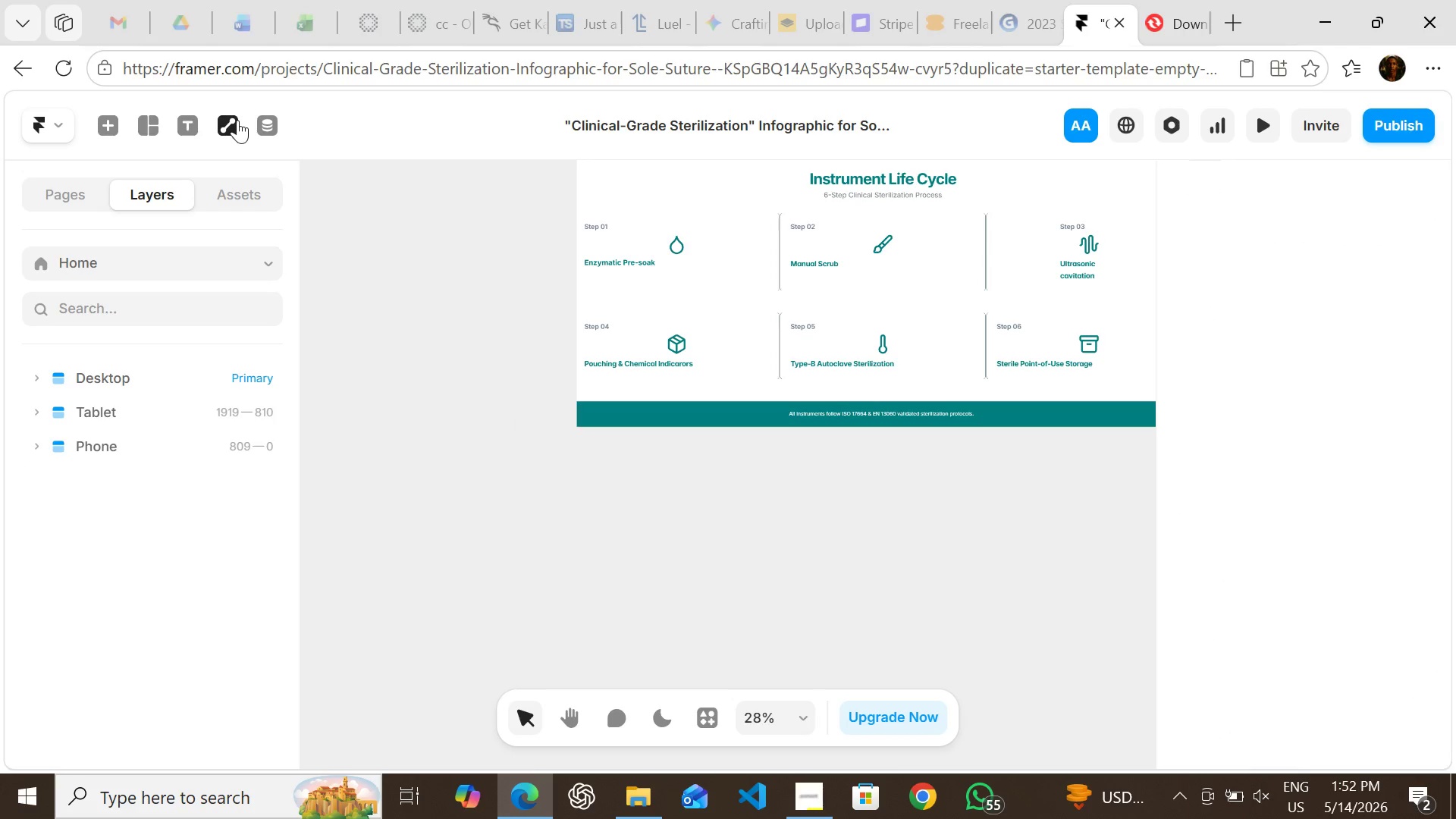 
left_click([237, 120])
 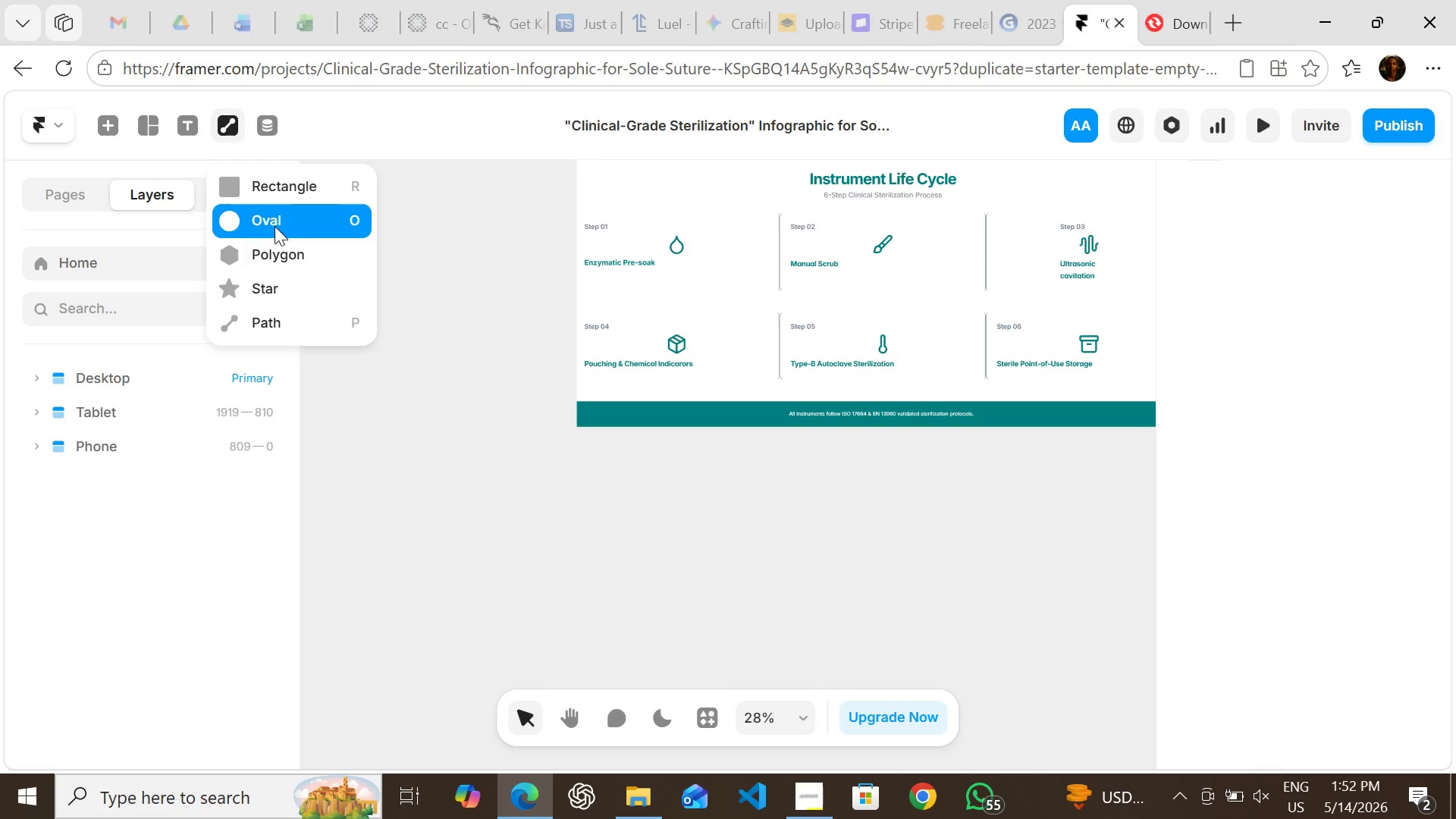 
left_click([275, 226])
 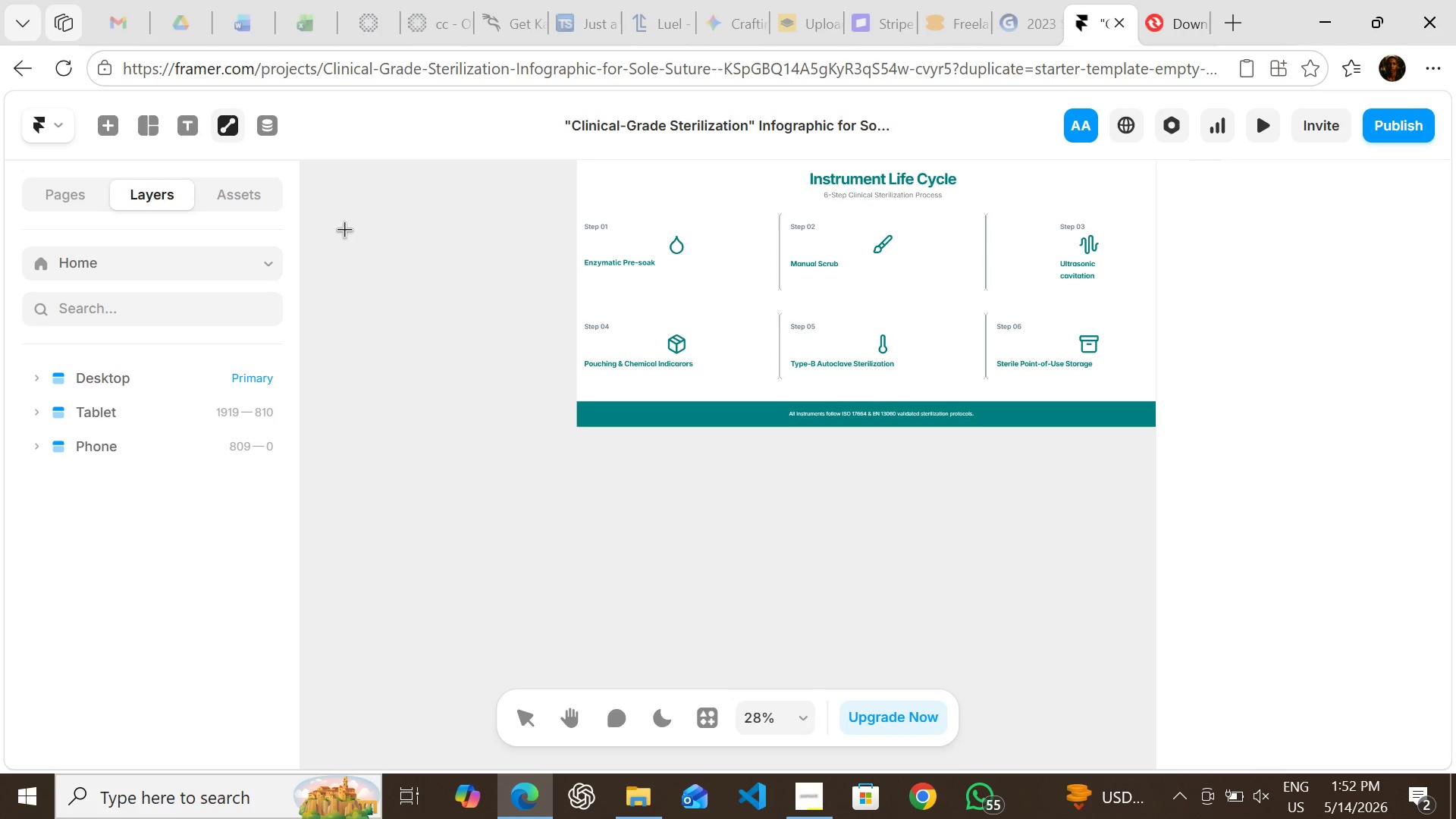 
left_click_drag(start_coordinate=[344, 229], to_coordinate=[447, 321])
 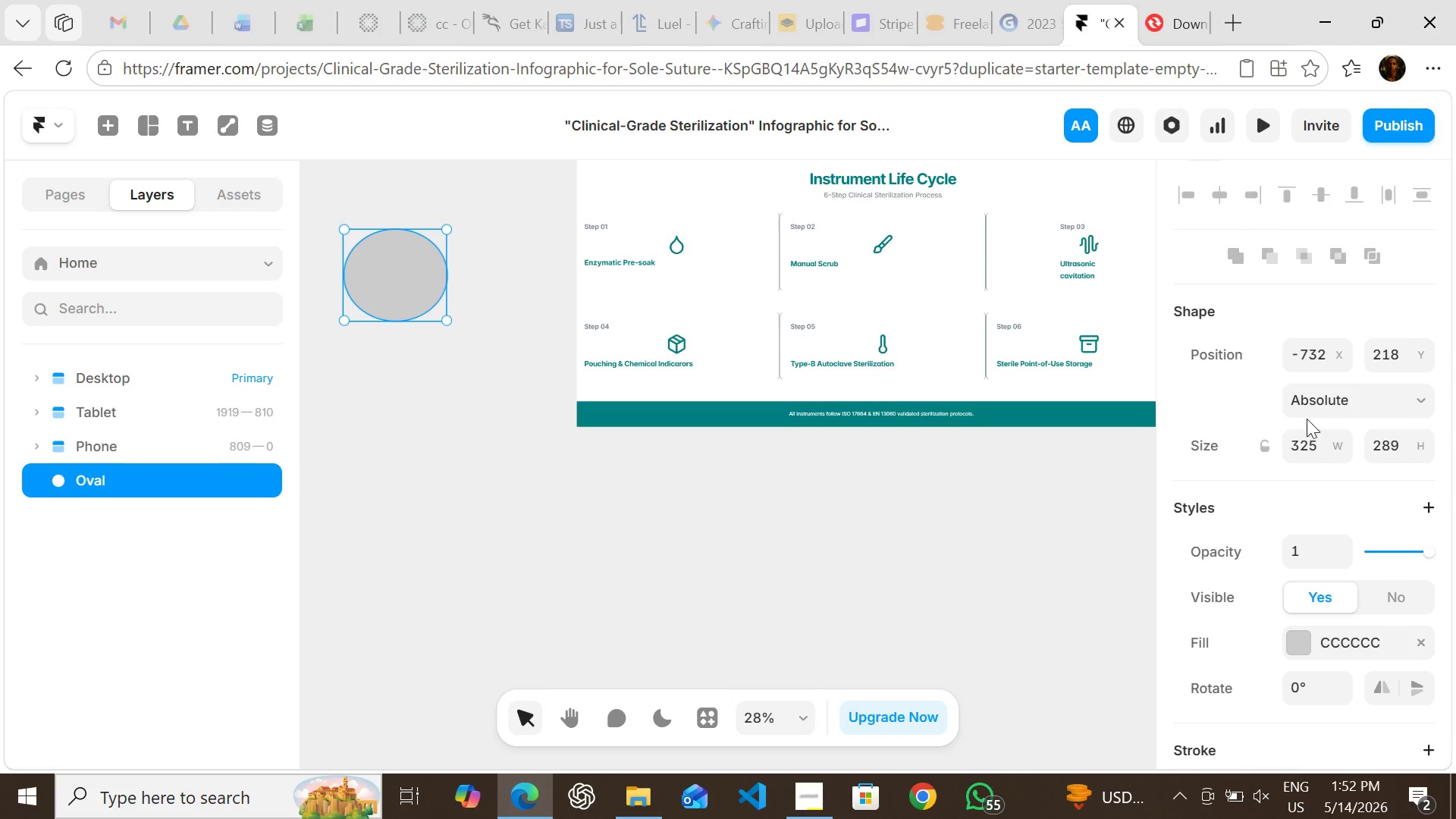 
wait(6.28)
 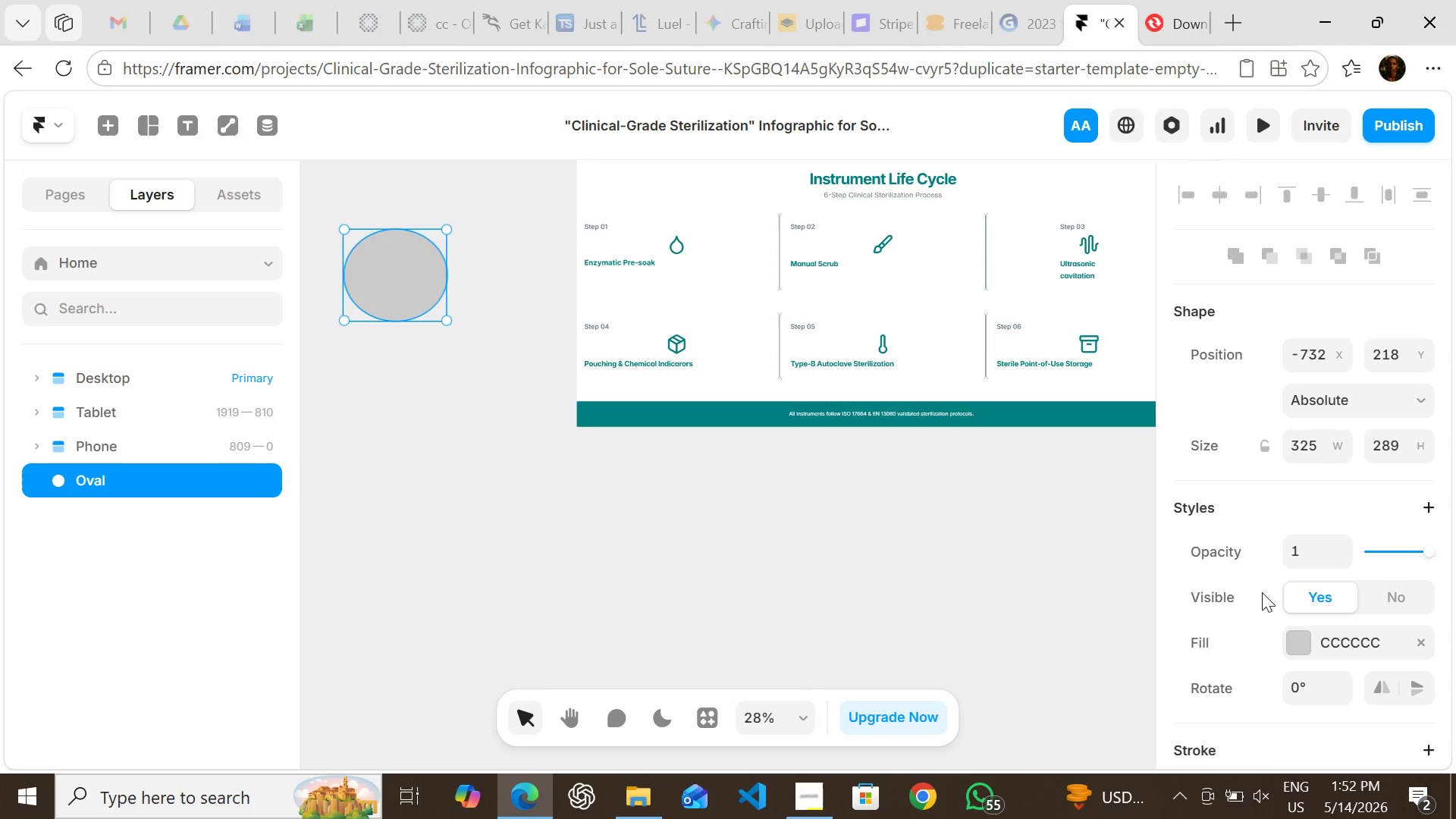 
left_click([1319, 442])
 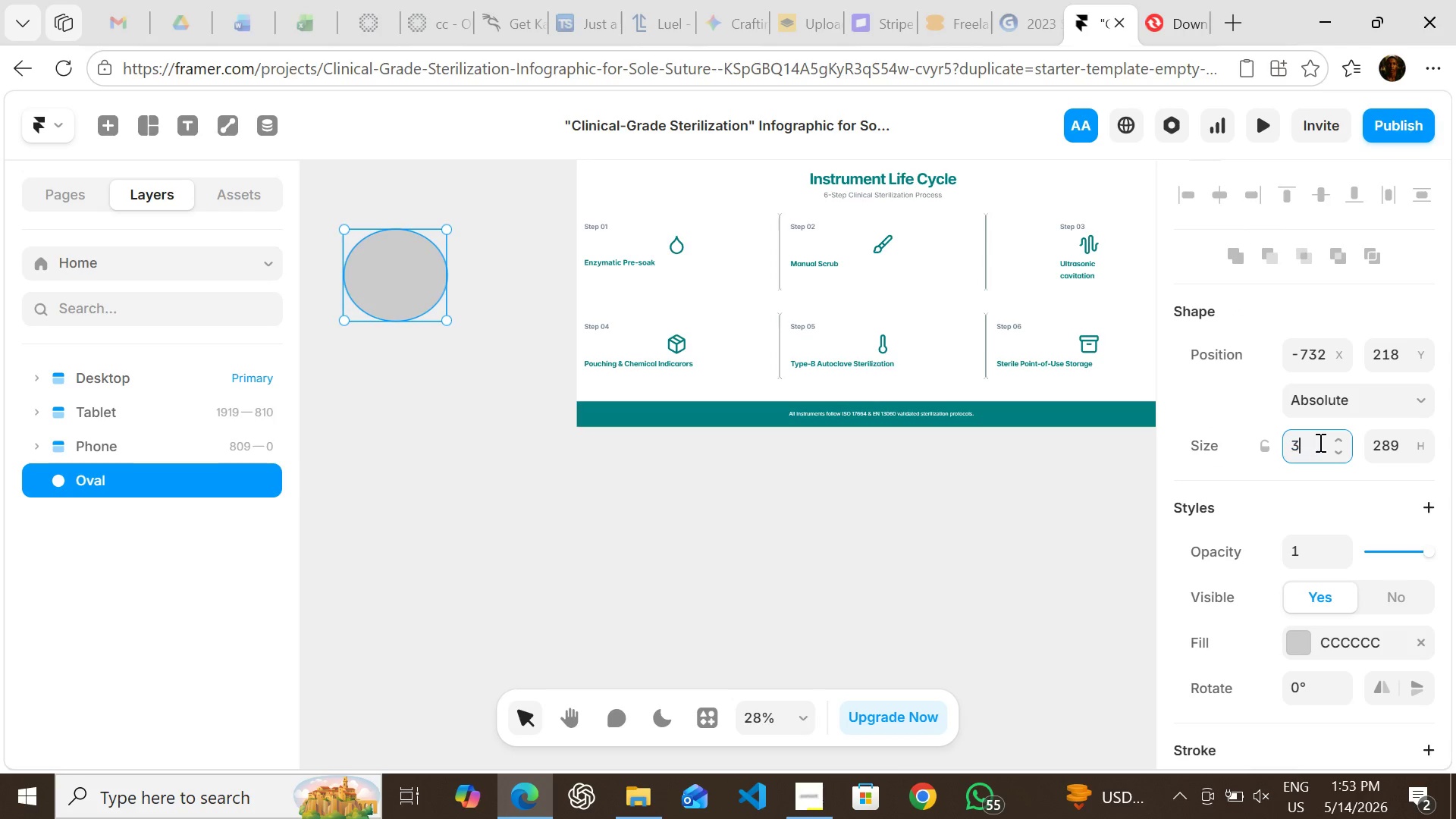 
type(300)
 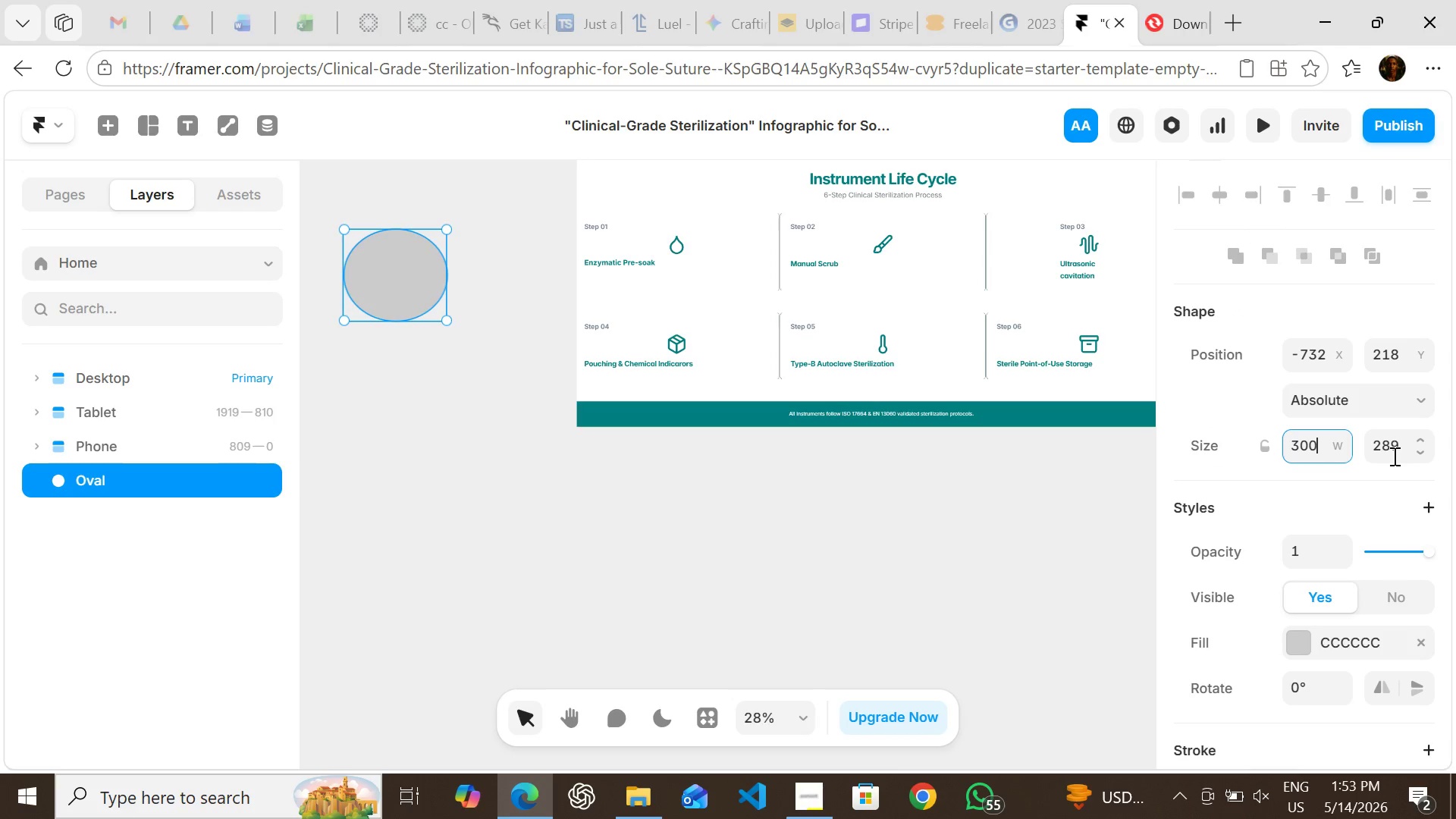 
left_click([1393, 456])
 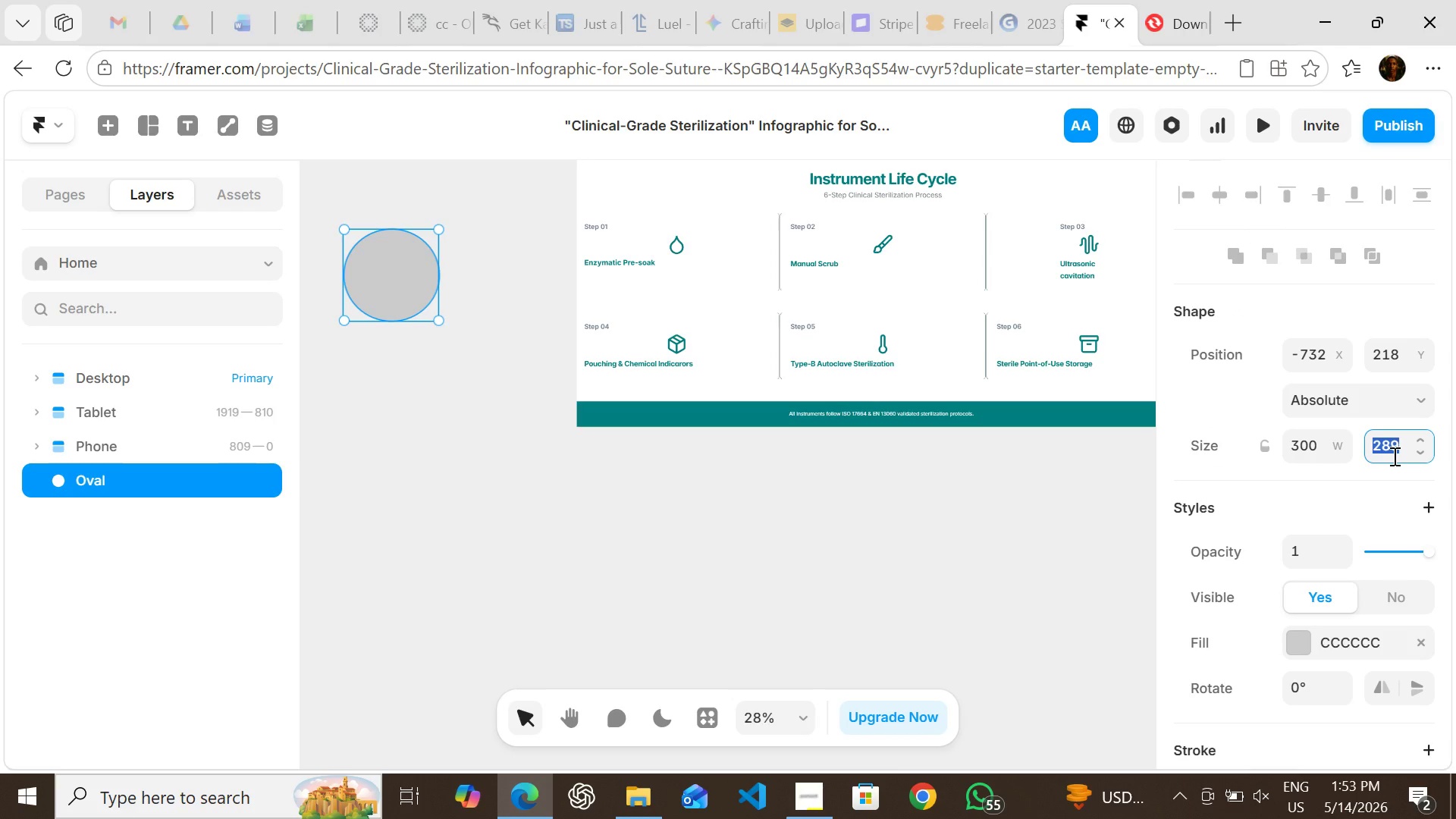 
type(200)
 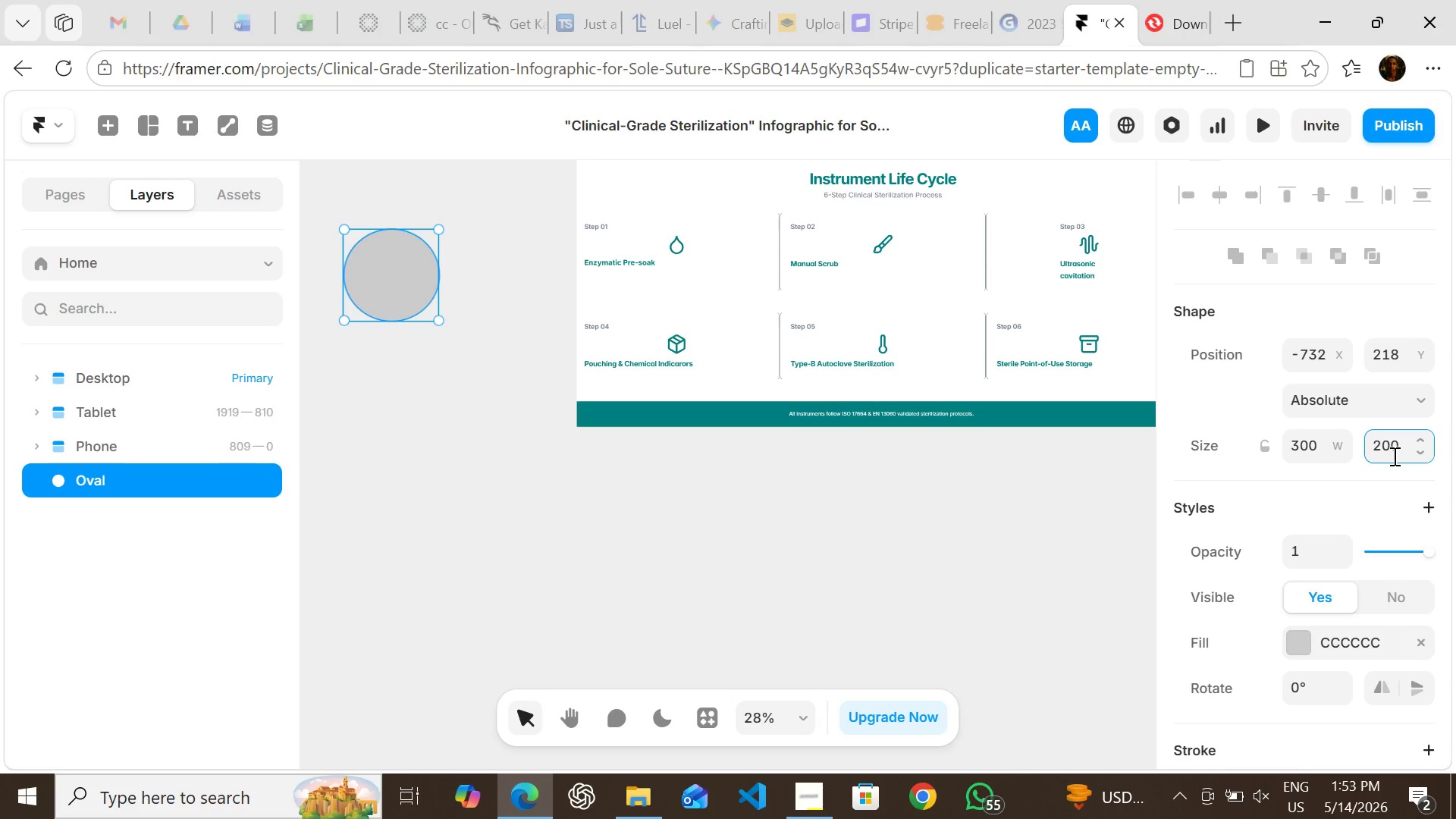 
key(Enter)
 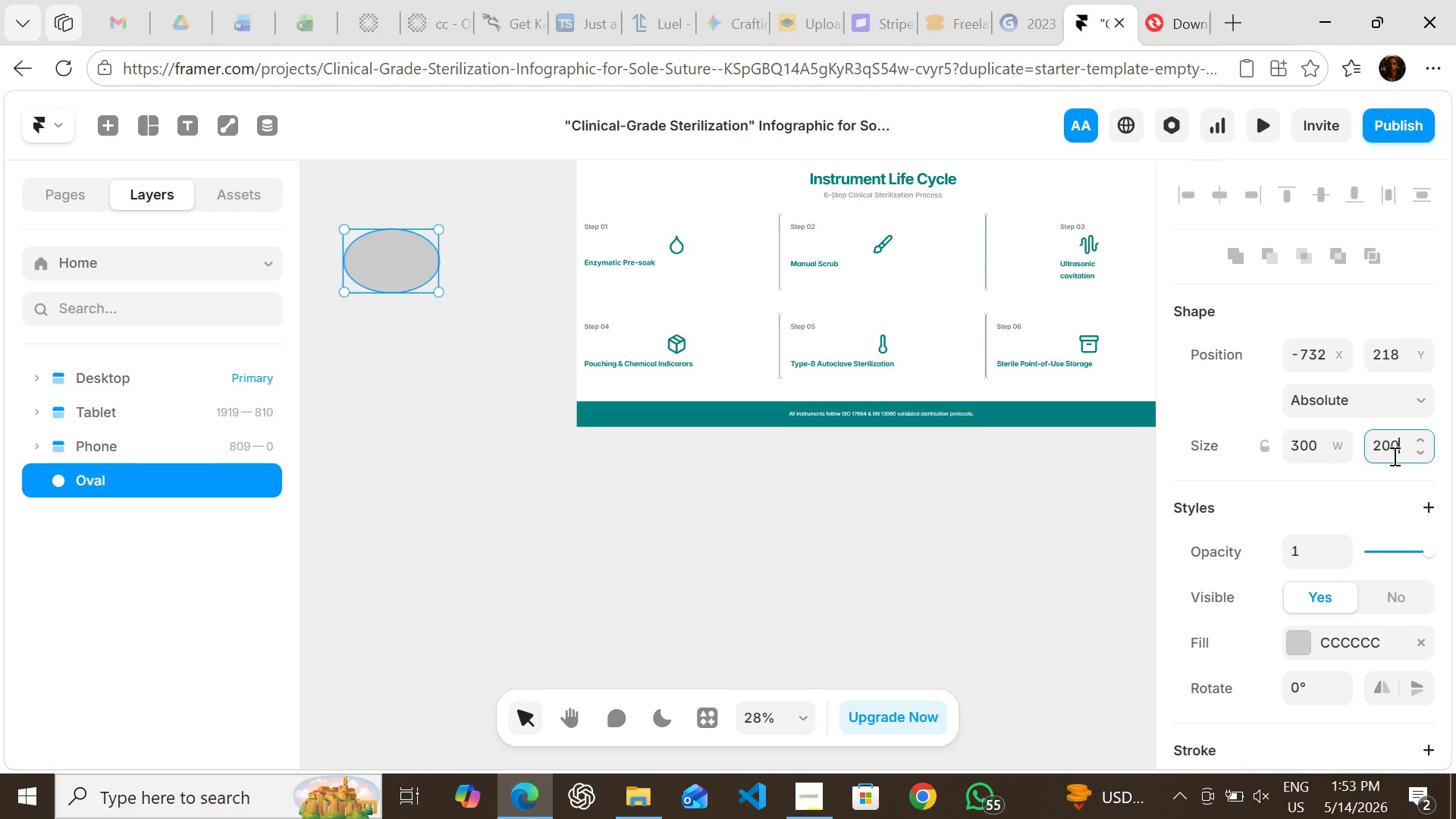 
key(3)
 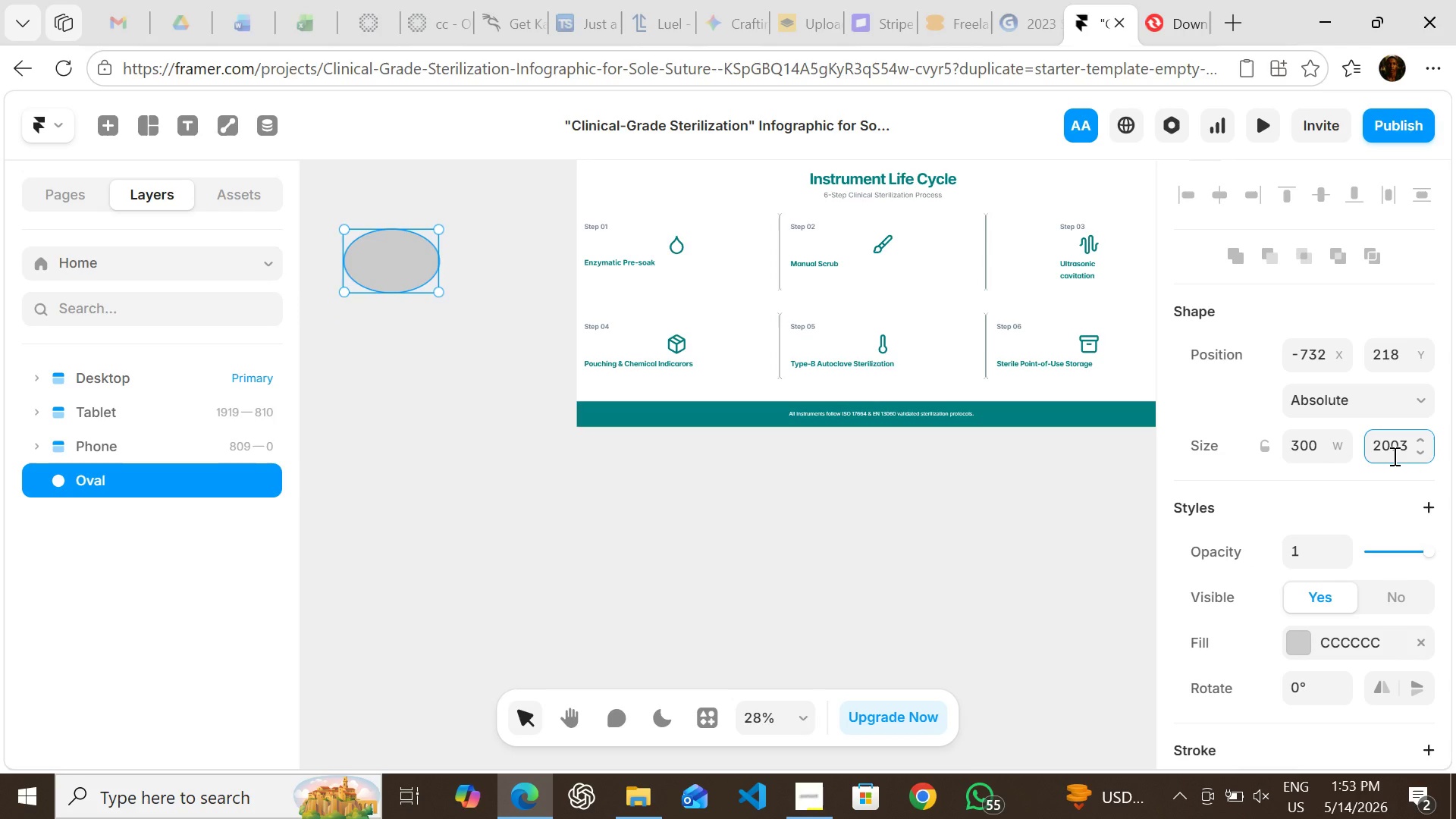 
key(Enter)
 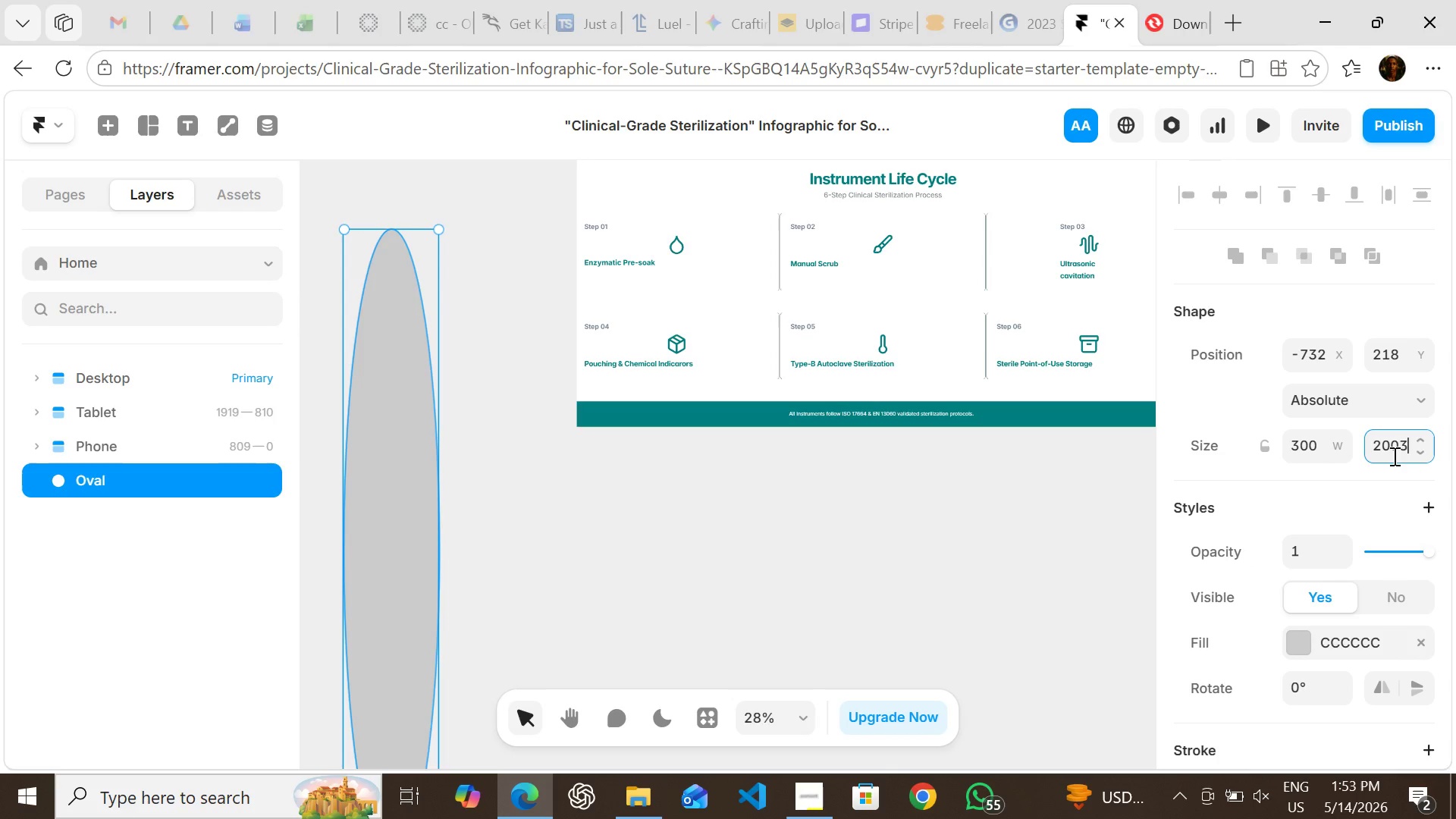 
key(Backspace)
key(Backspace)
key(Backspace)
key(Backspace)
type(300)
 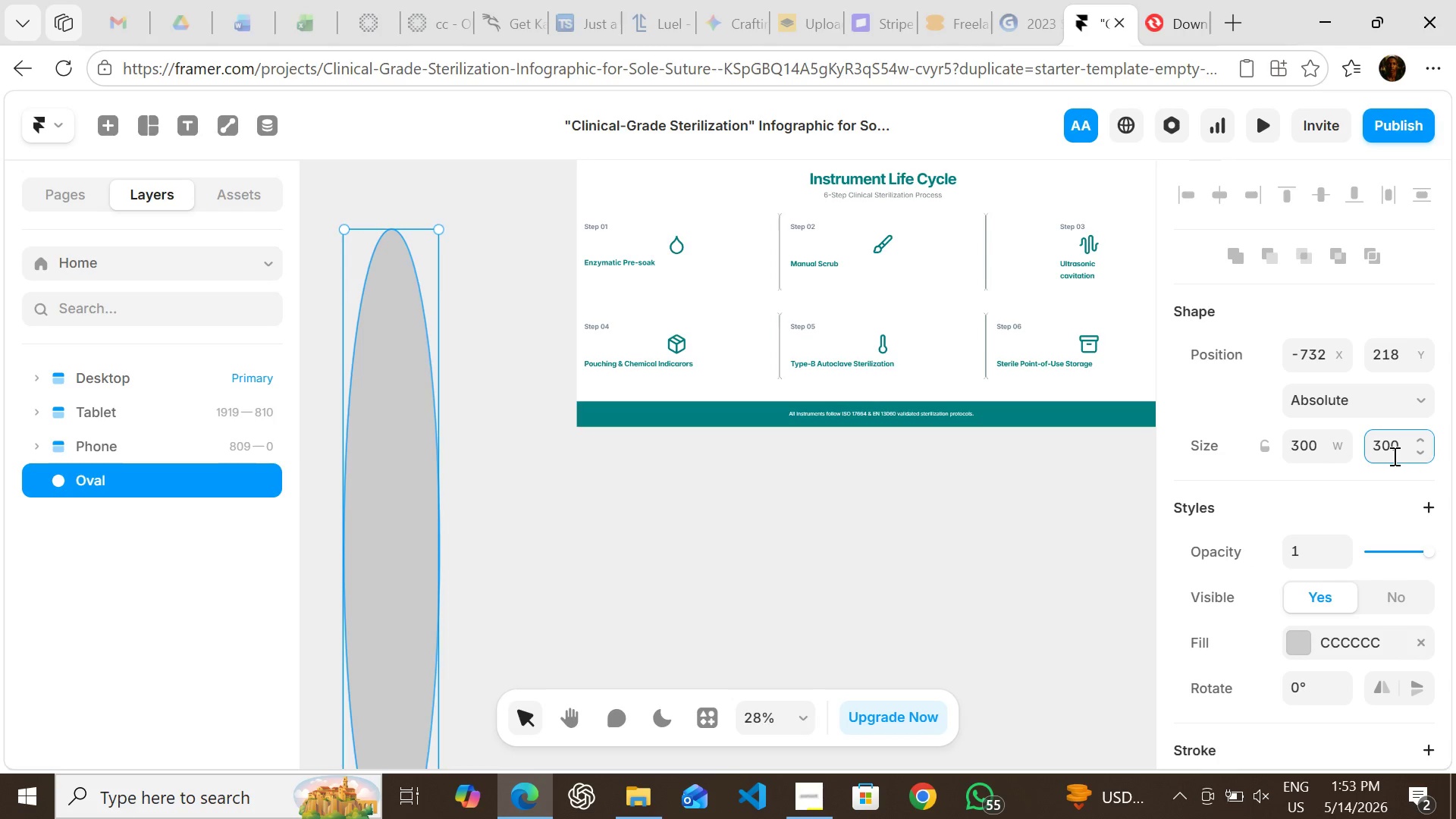 
key(Enter)
 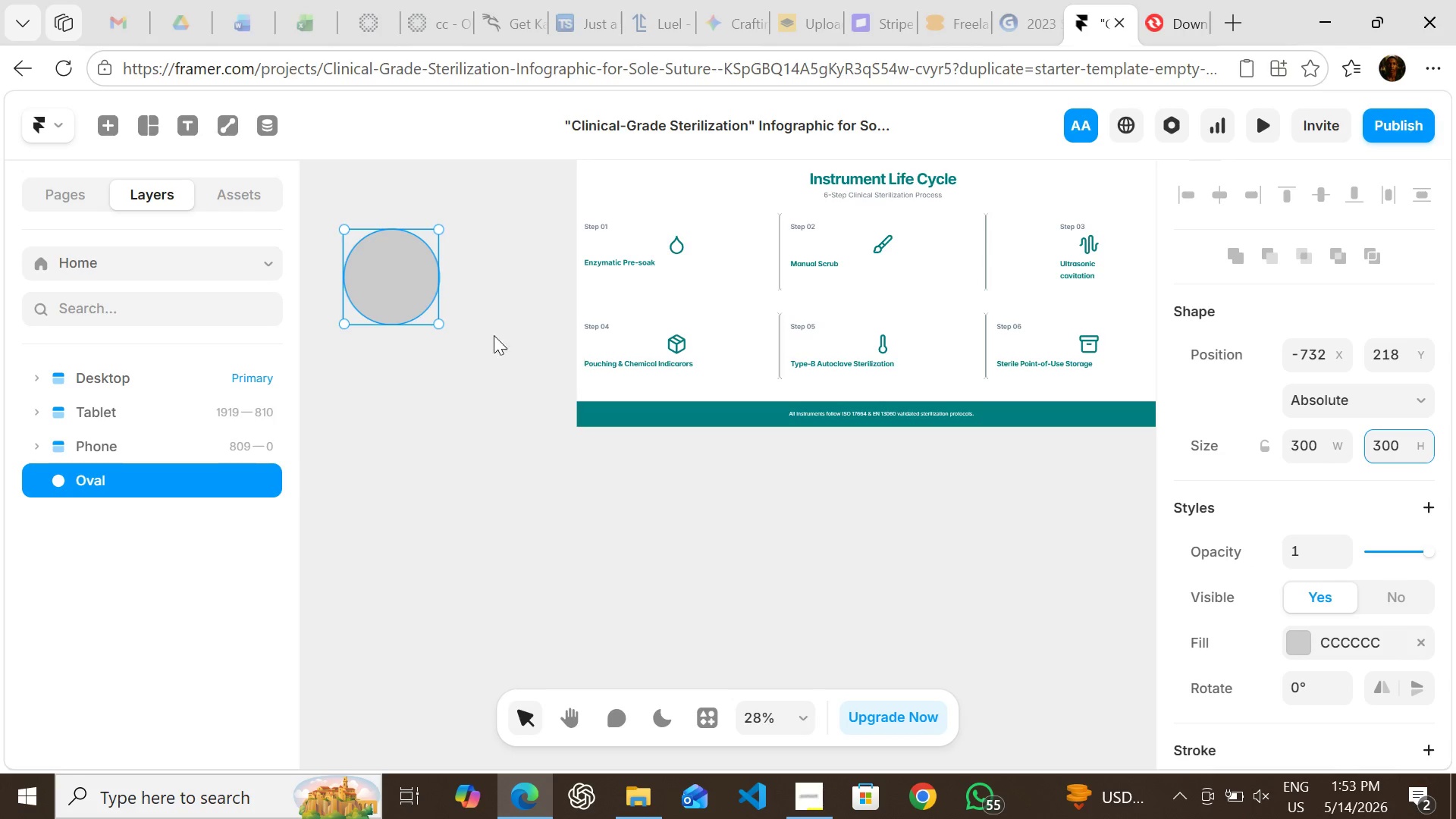 
left_click([469, 334])
 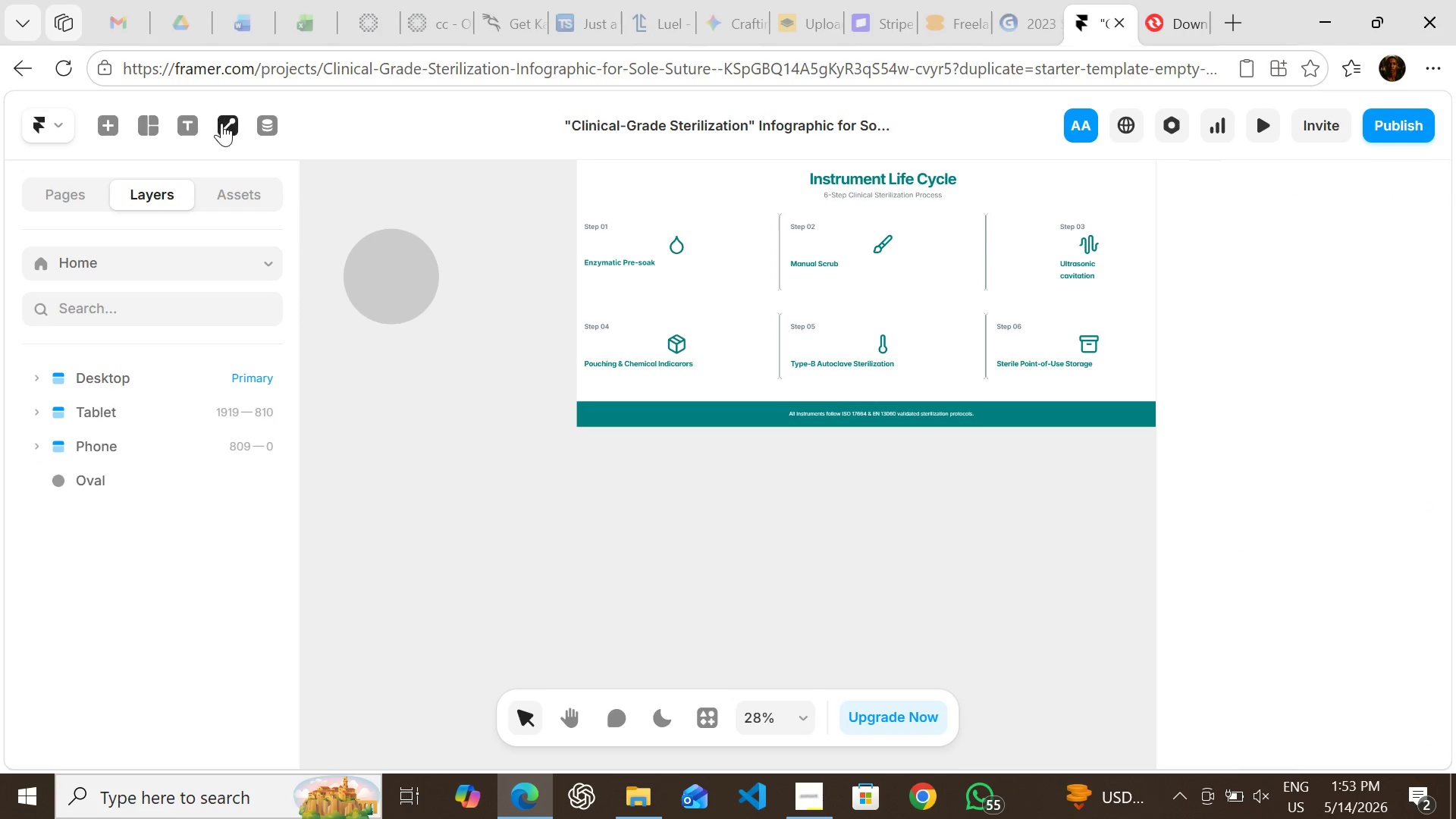 
left_click([223, 123])
 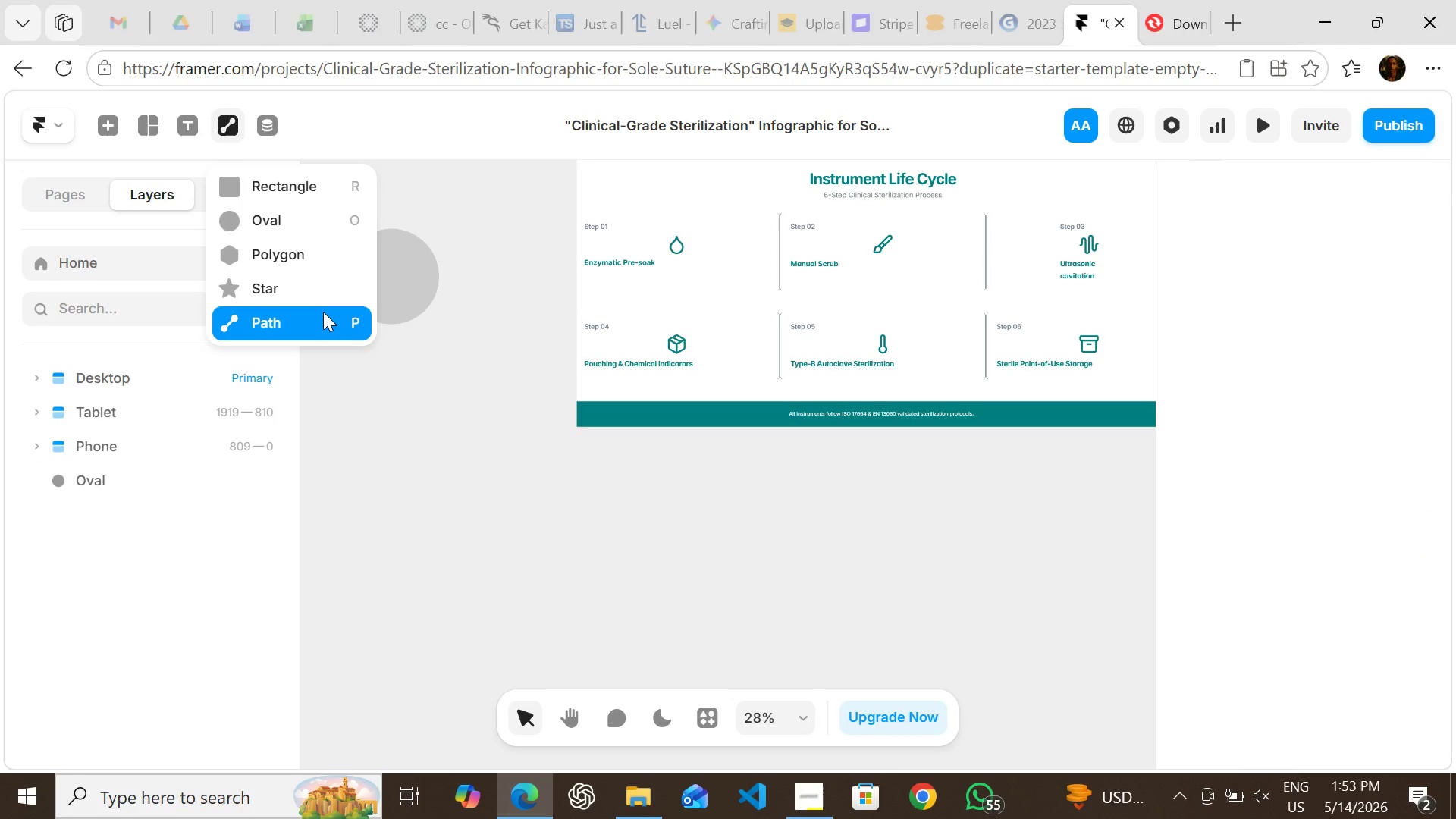 
left_click([323, 312])
 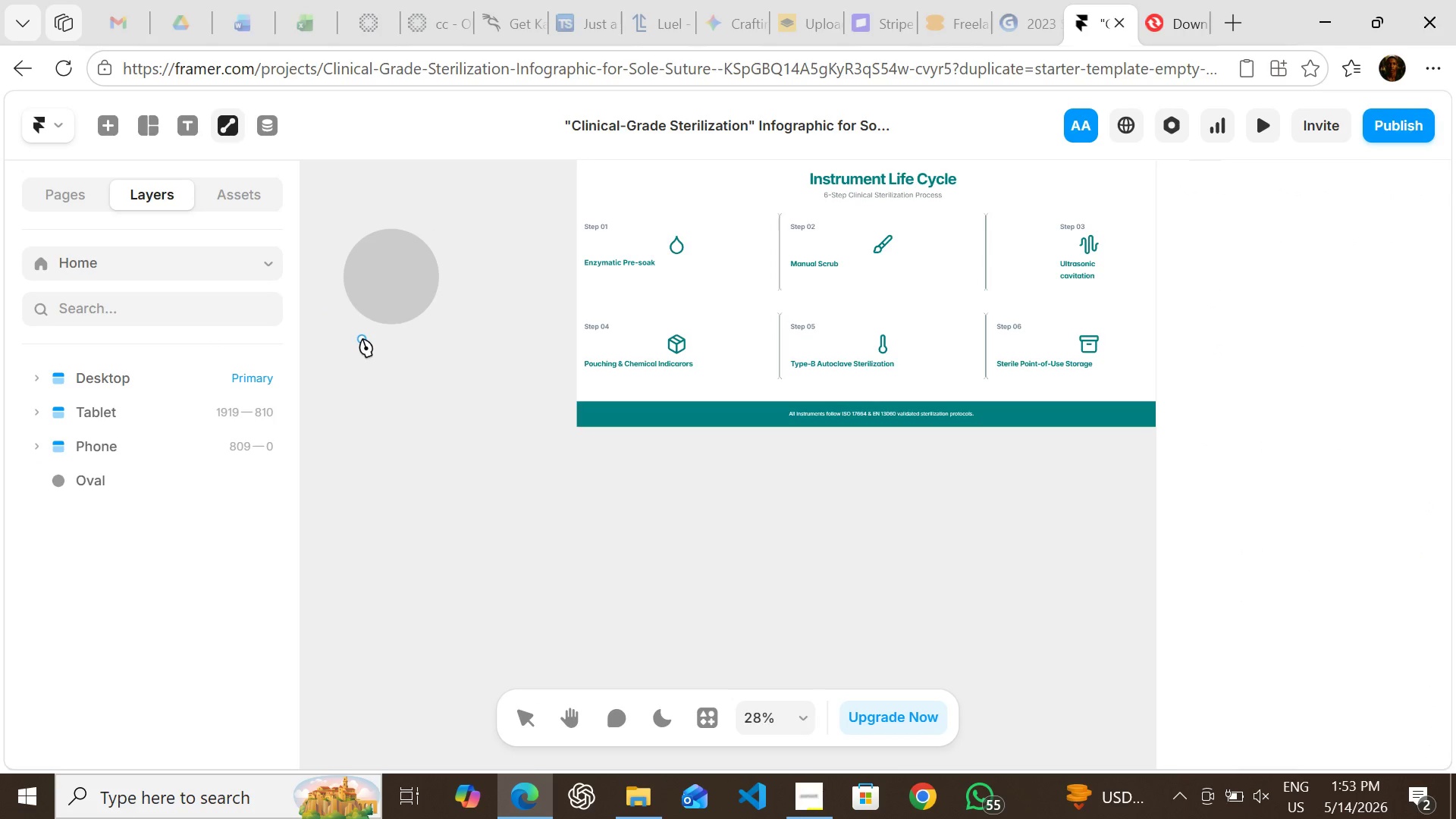 
left_click_drag(start_coordinate=[362, 337], to_coordinate=[433, 338])
 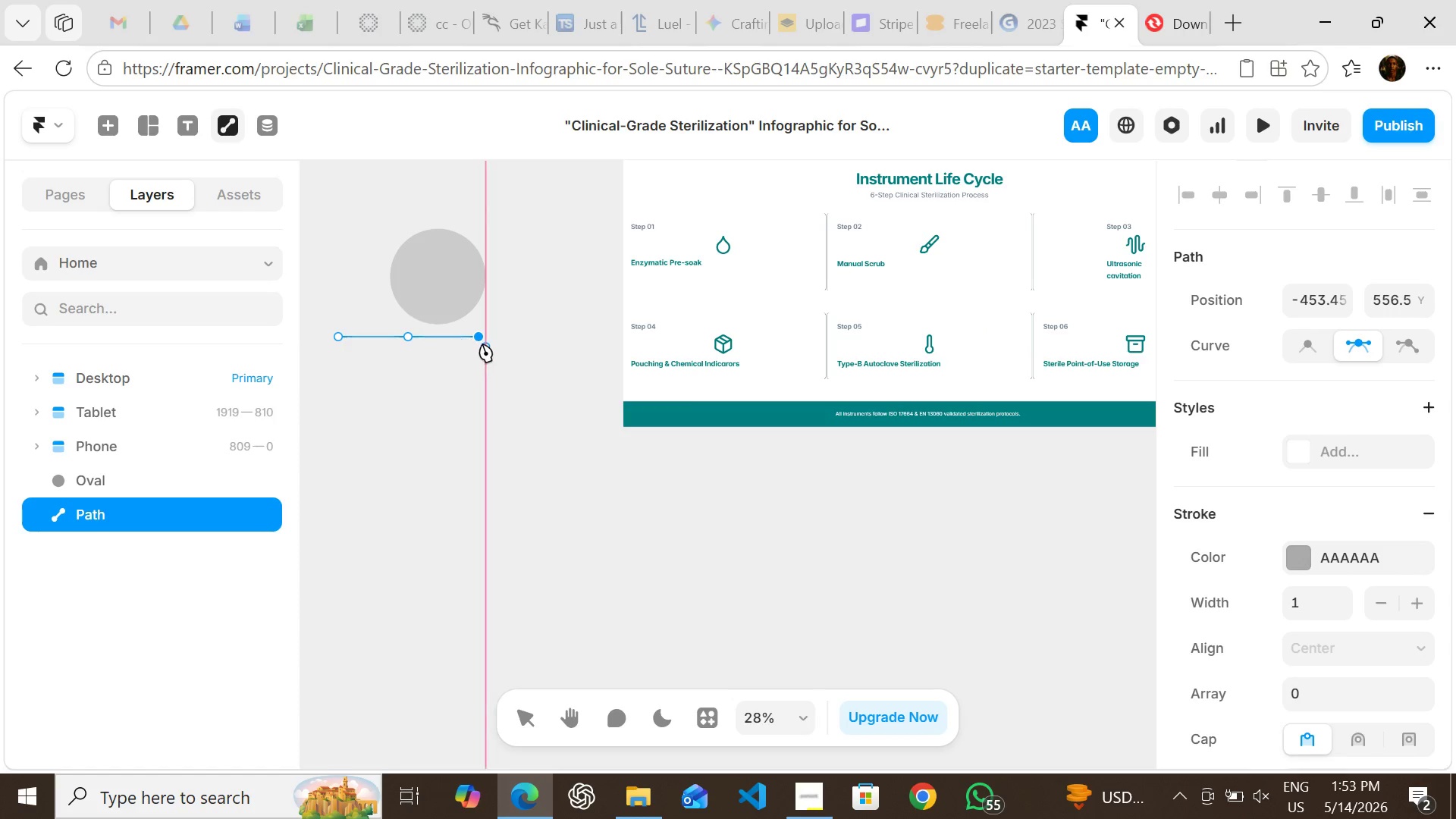 
wait(7.44)
 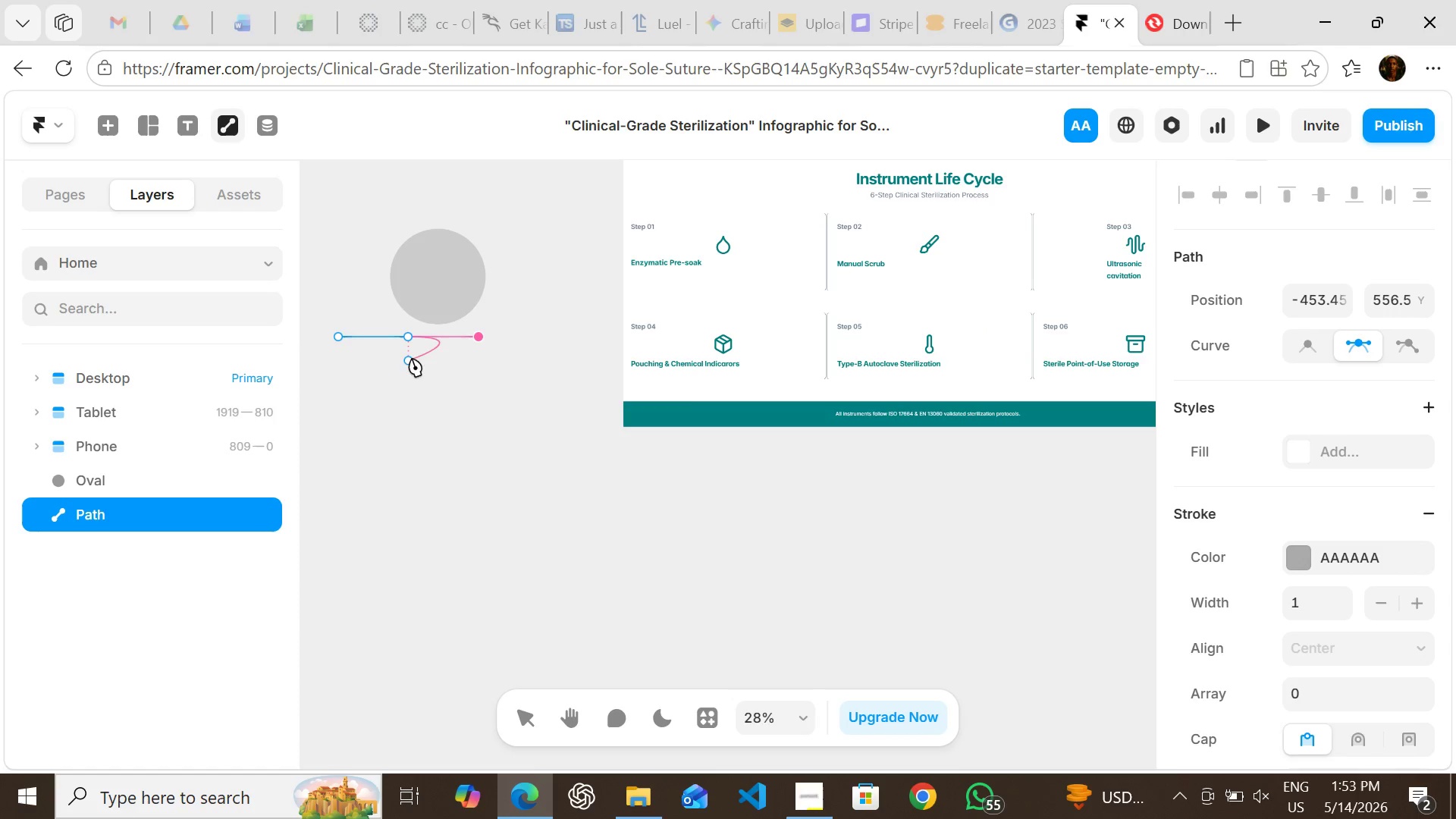 
left_click([478, 335])
 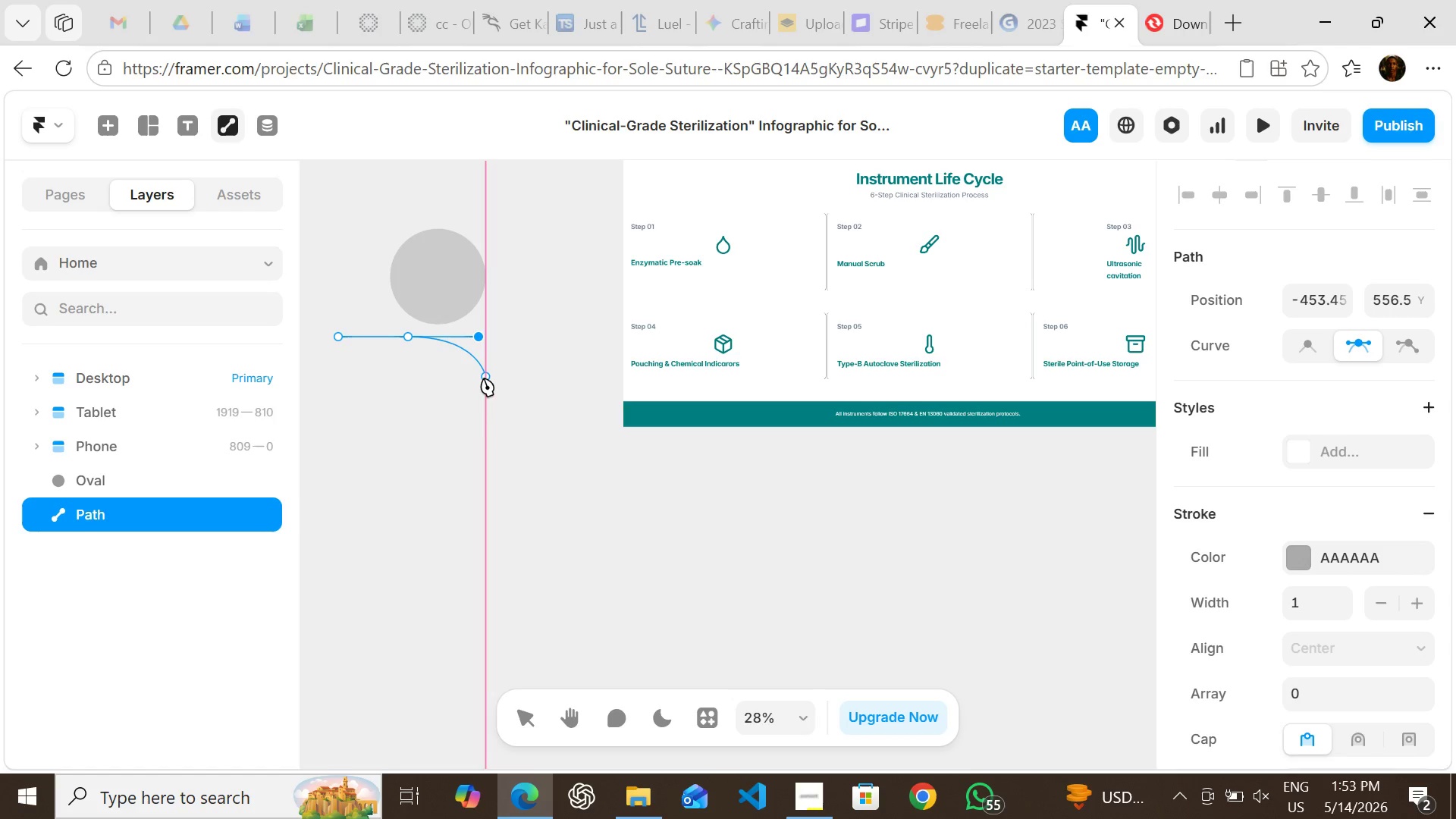 
wait(6.42)
 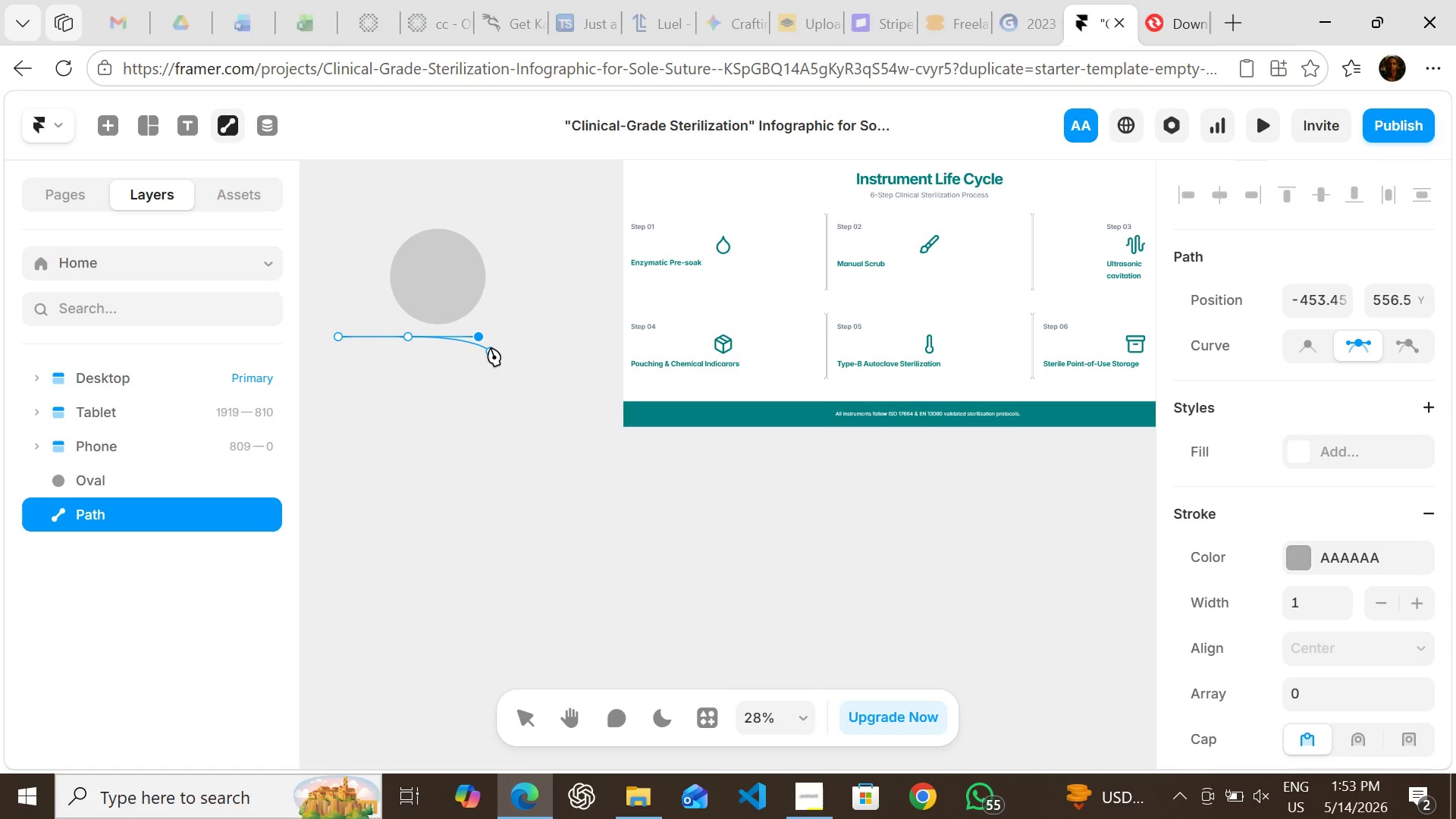 
left_click([463, 378])
 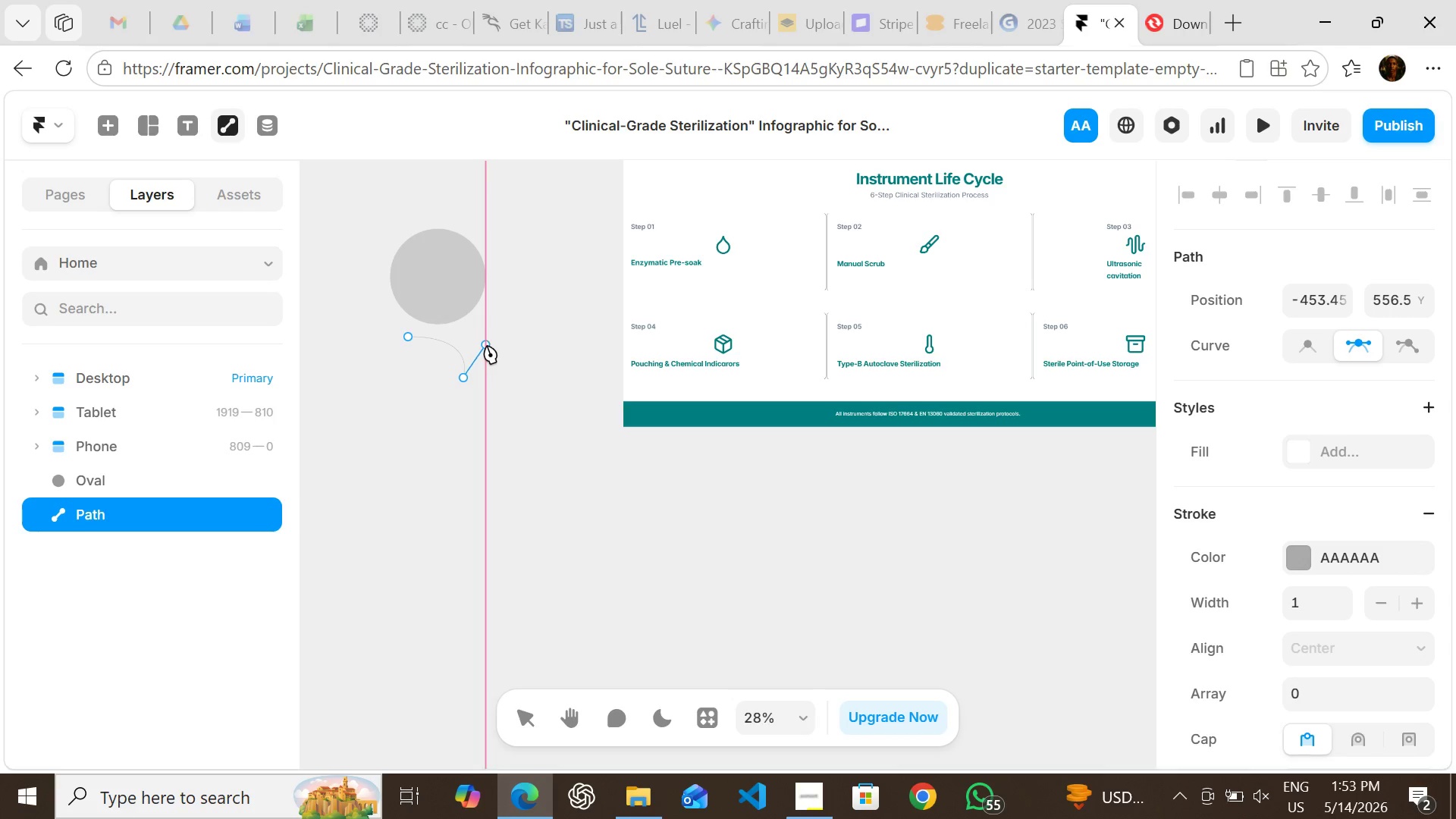 
left_click([486, 337])
 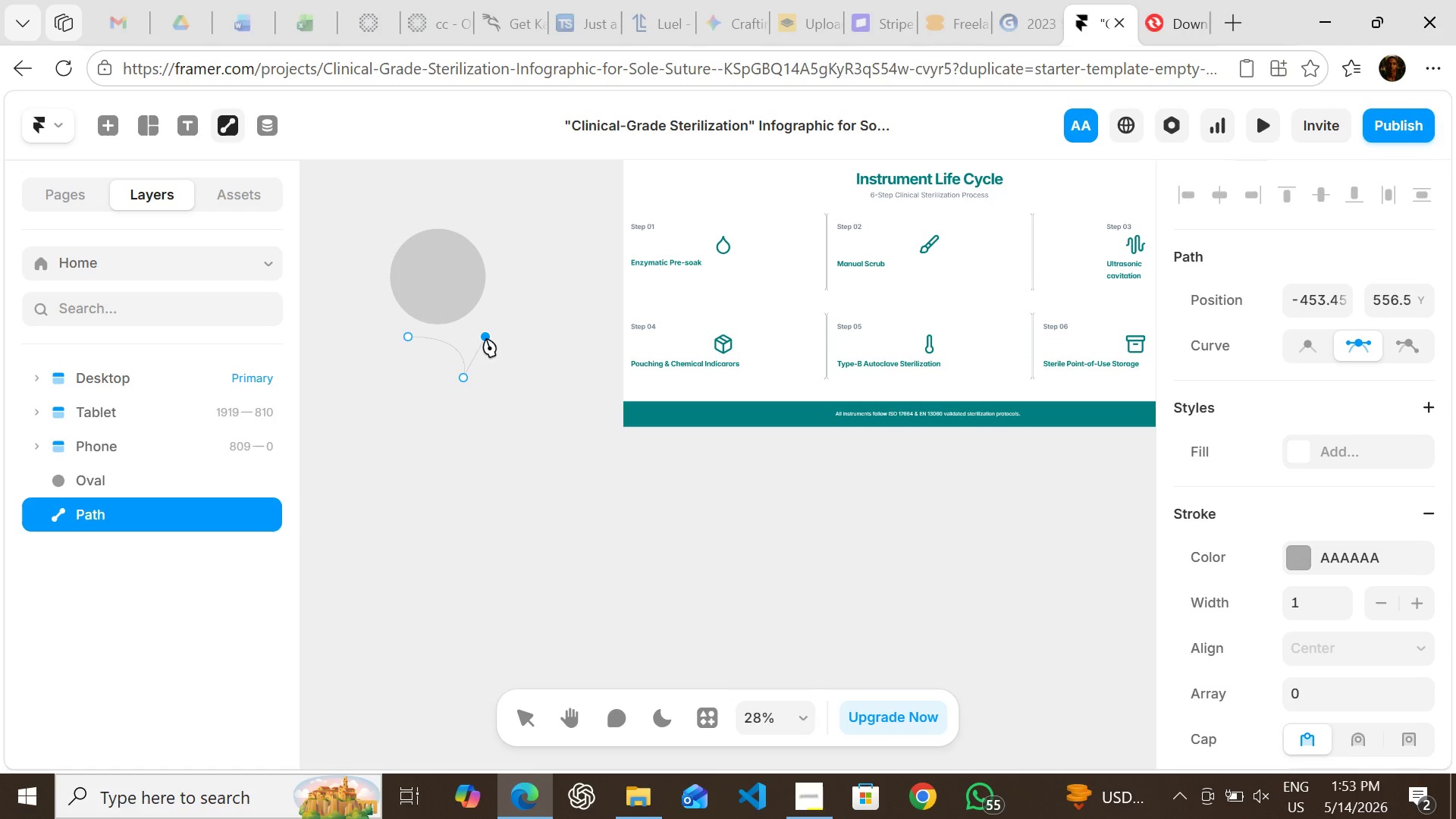 
double_click([486, 338])
 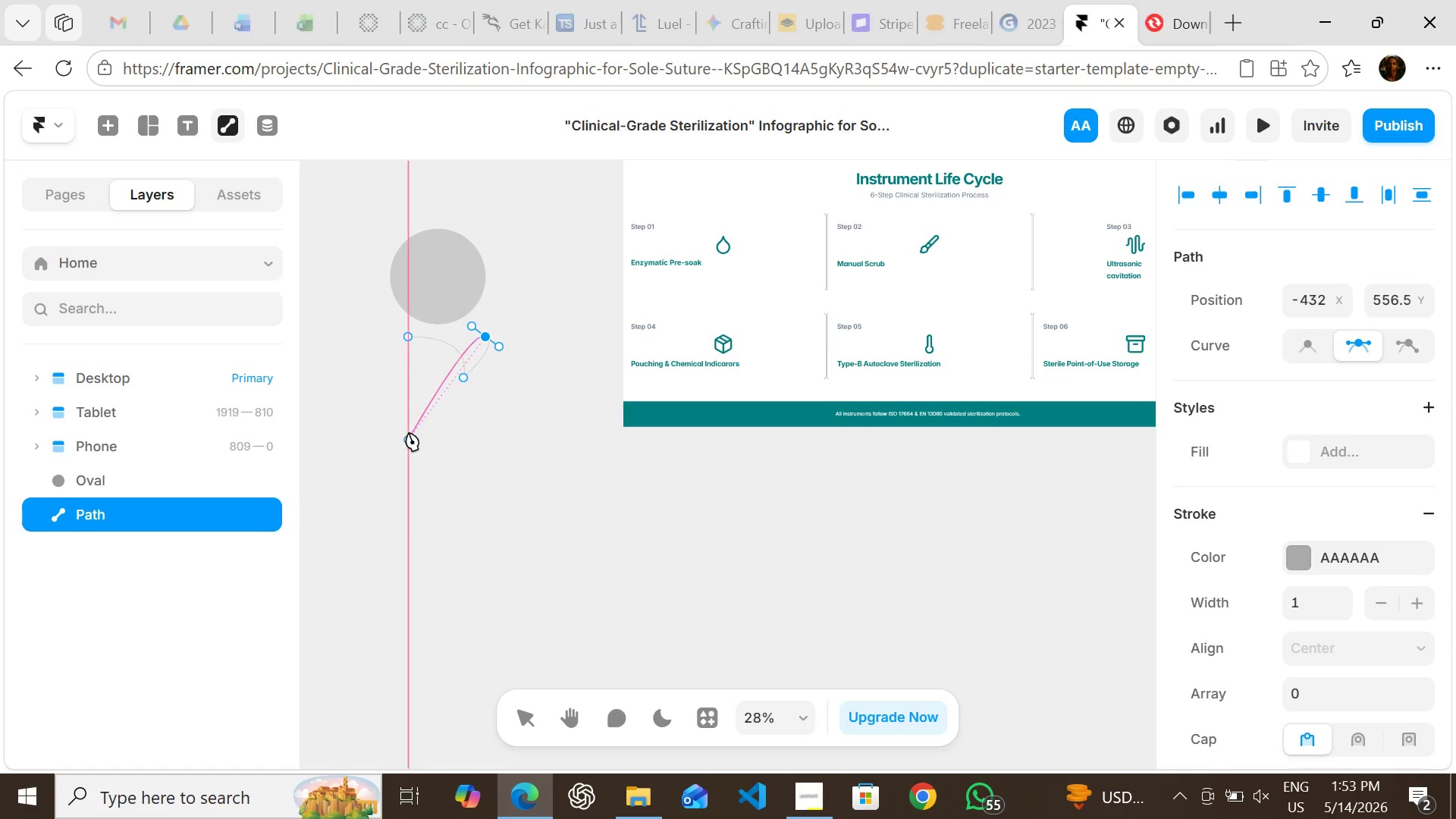 
left_click([408, 431])
 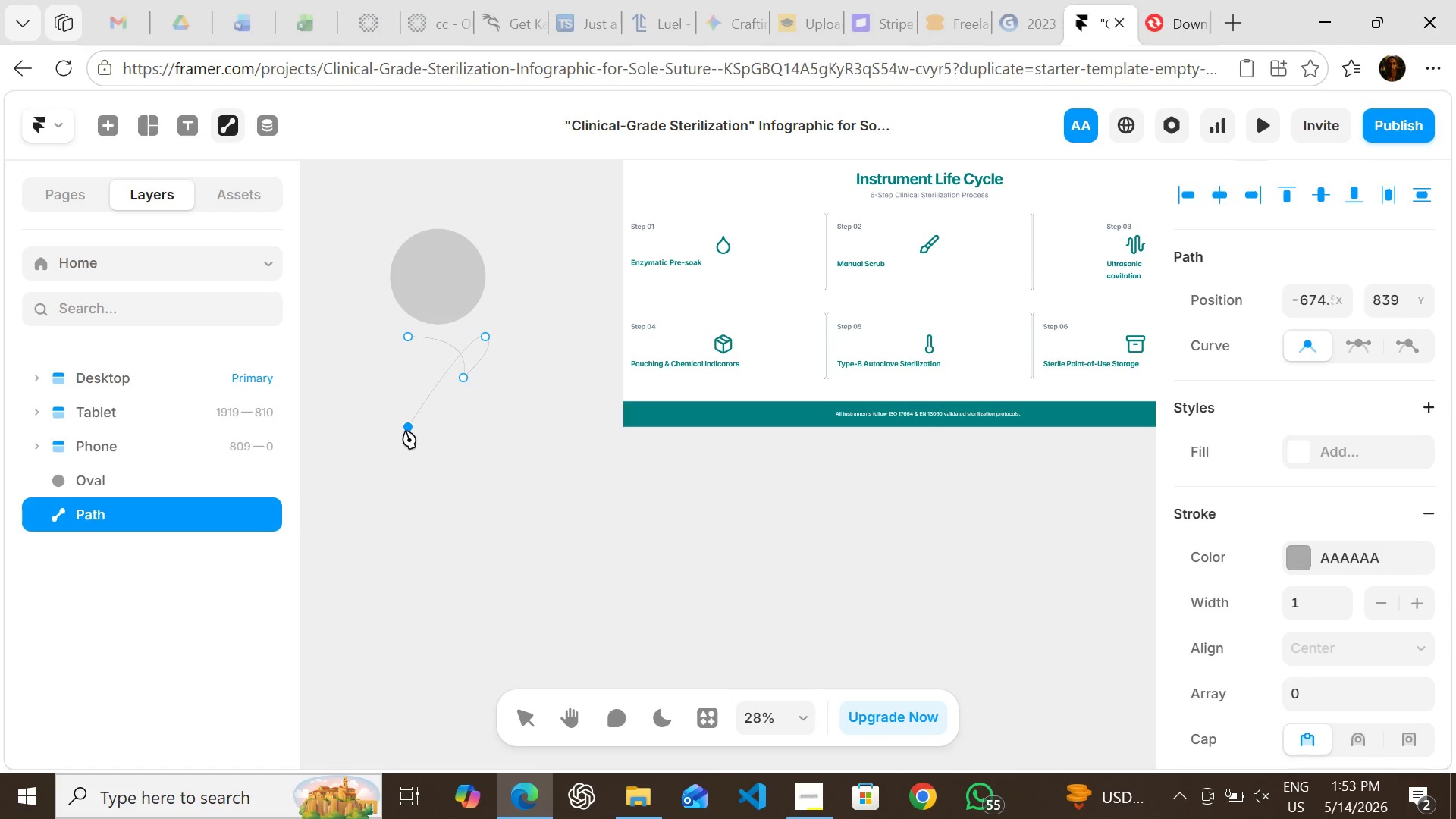 
left_click([406, 424])
 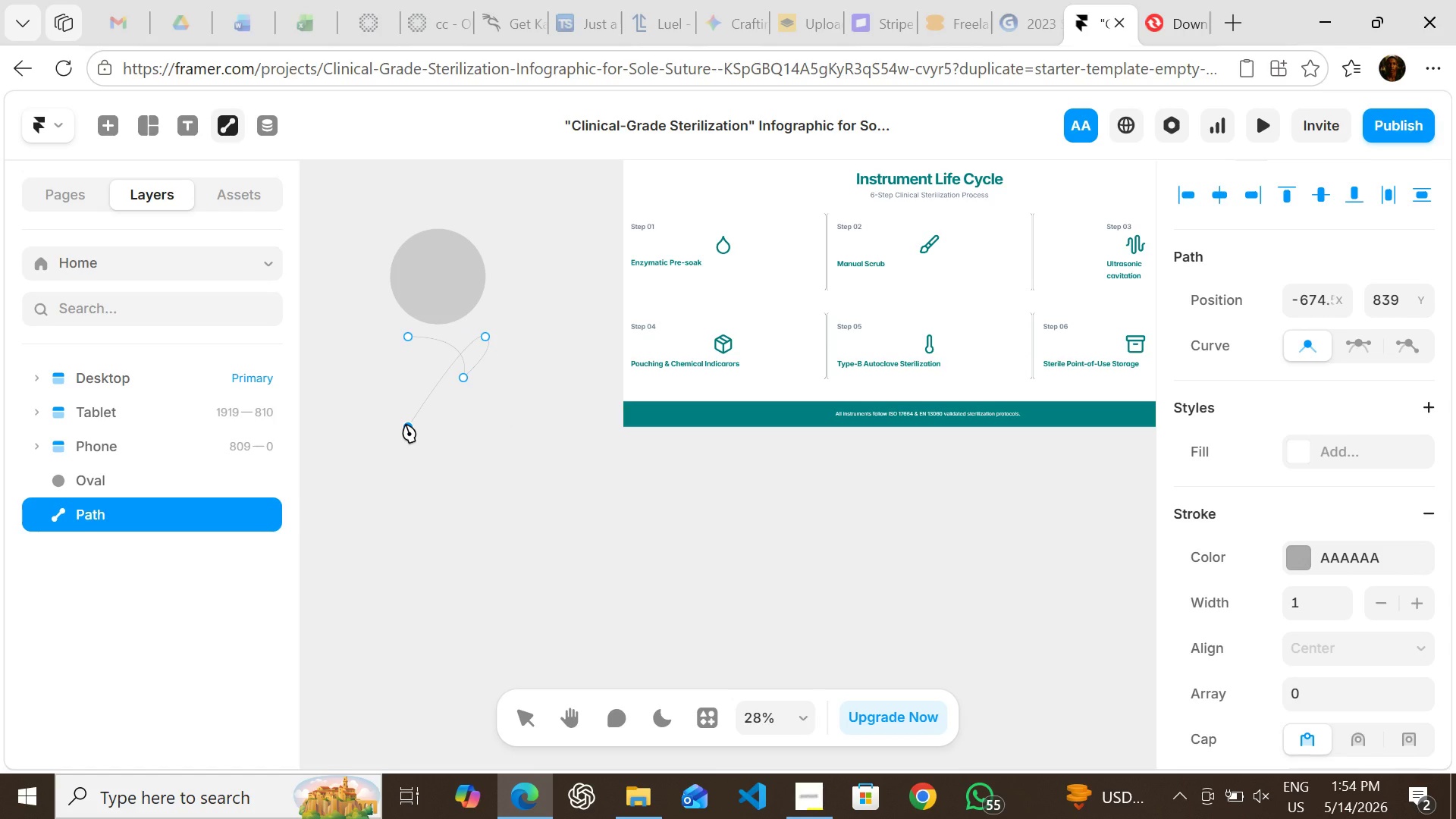 
key(T)
 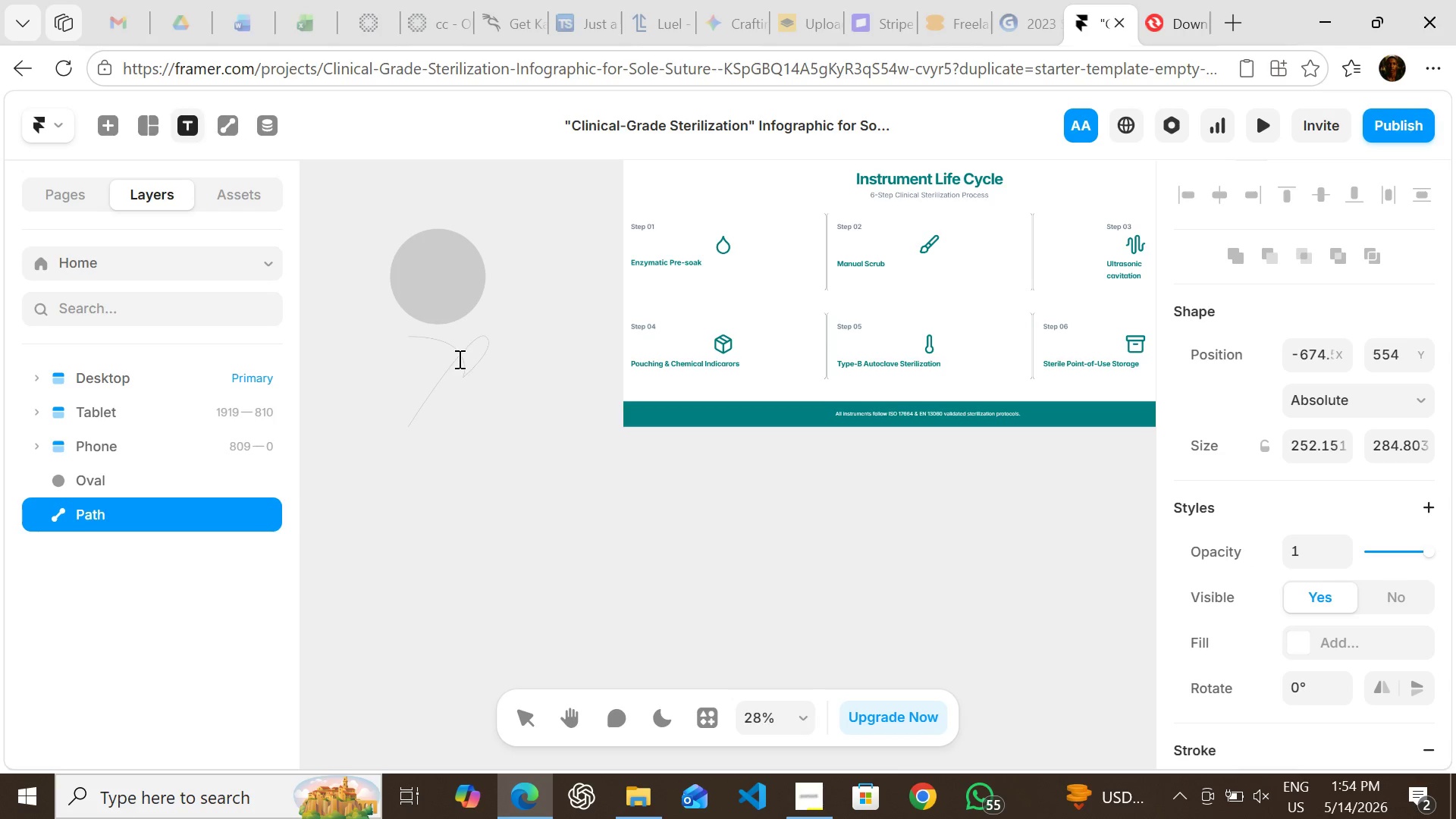 
double_click([458, 359])
 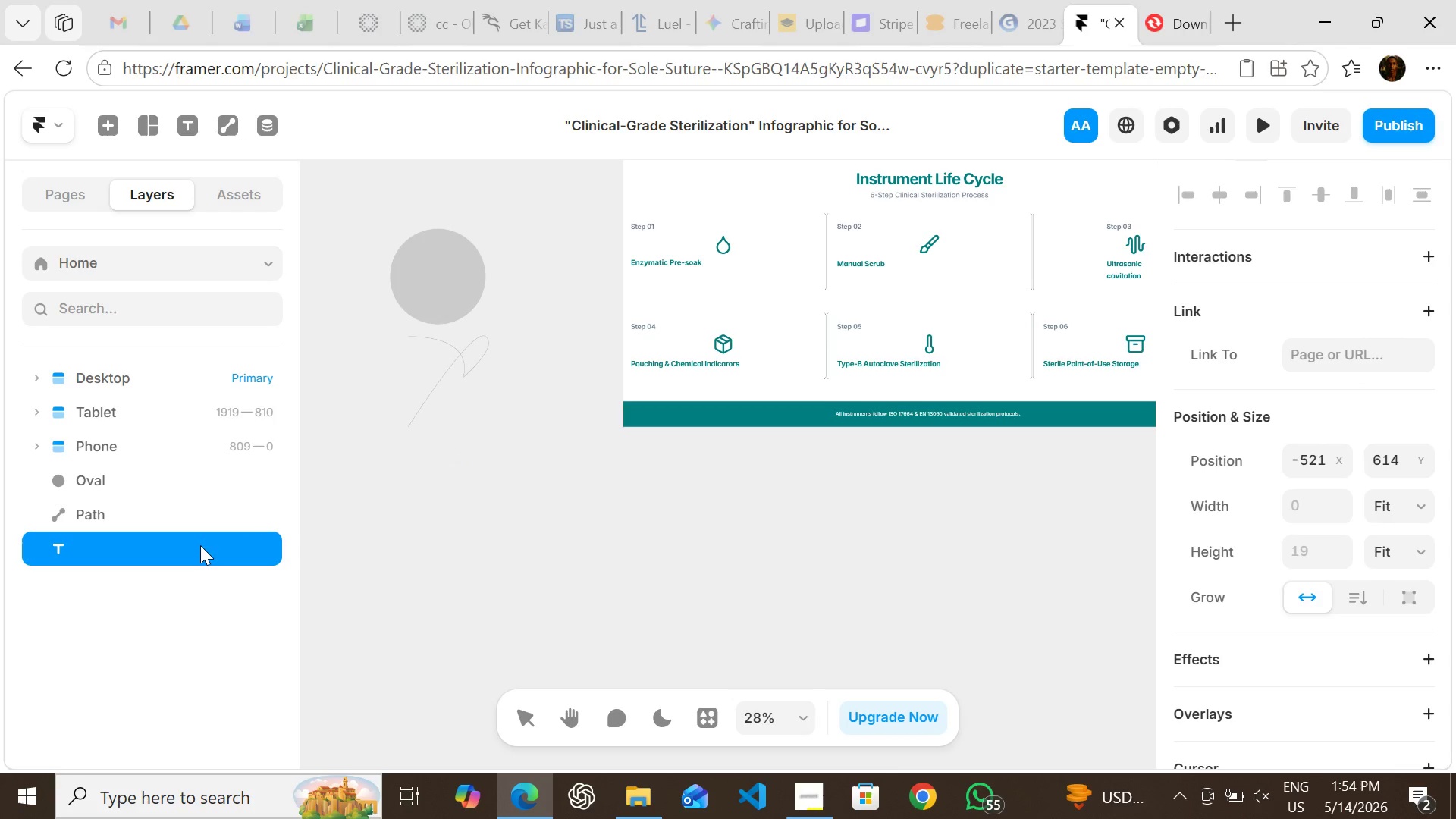 
left_click([199, 545])
 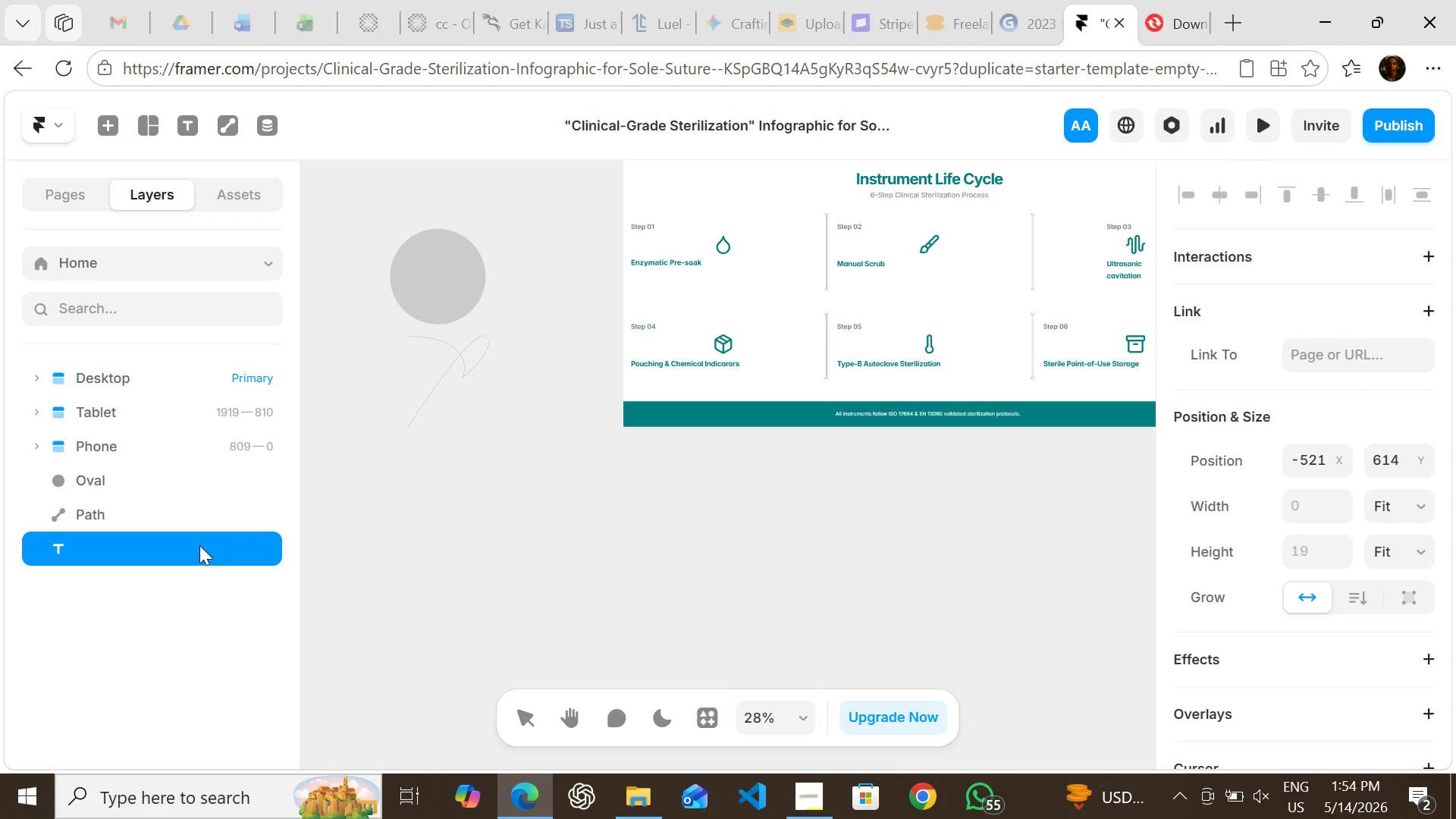 
key(Delete)
 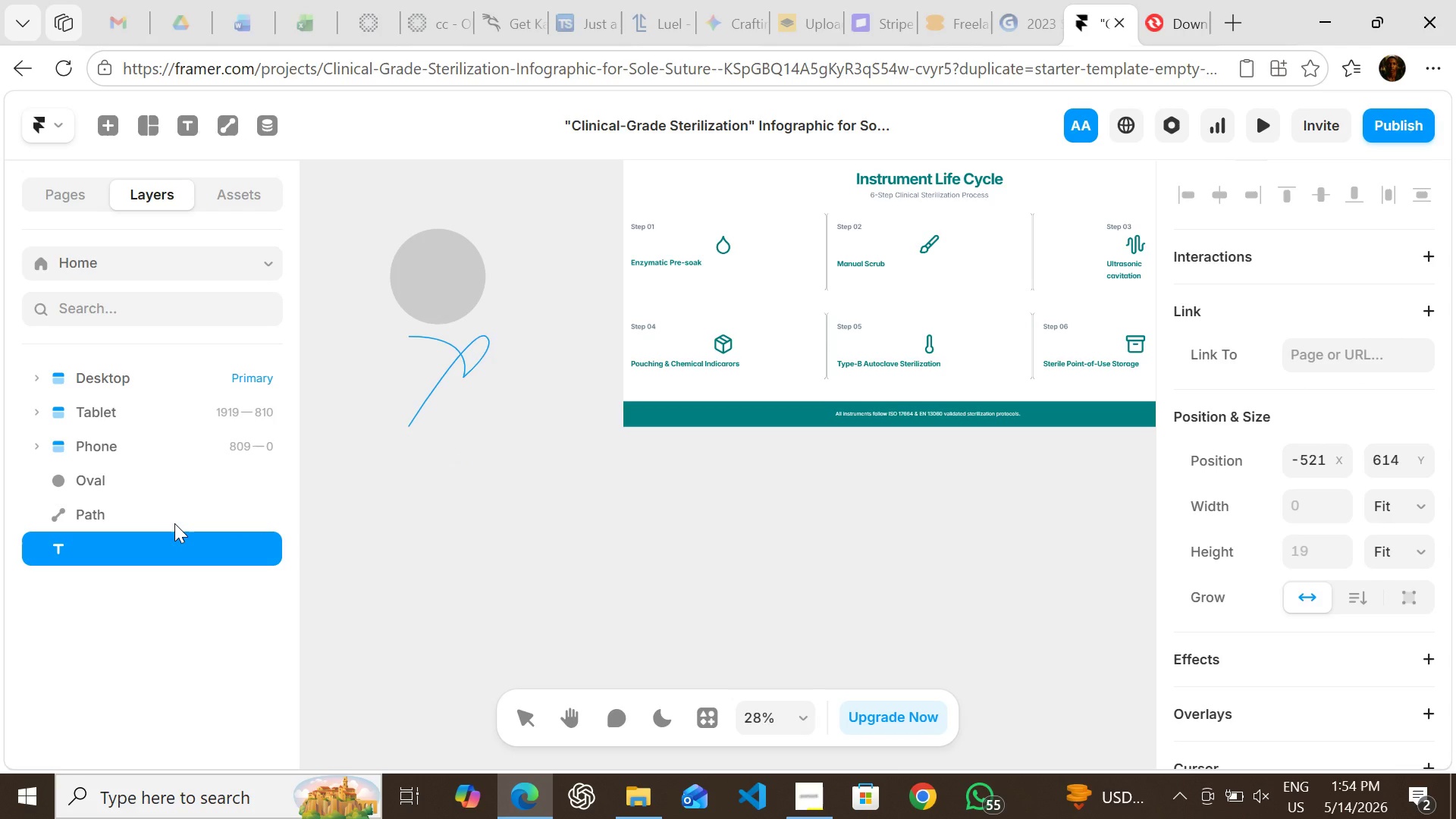 
left_click([174, 523])
 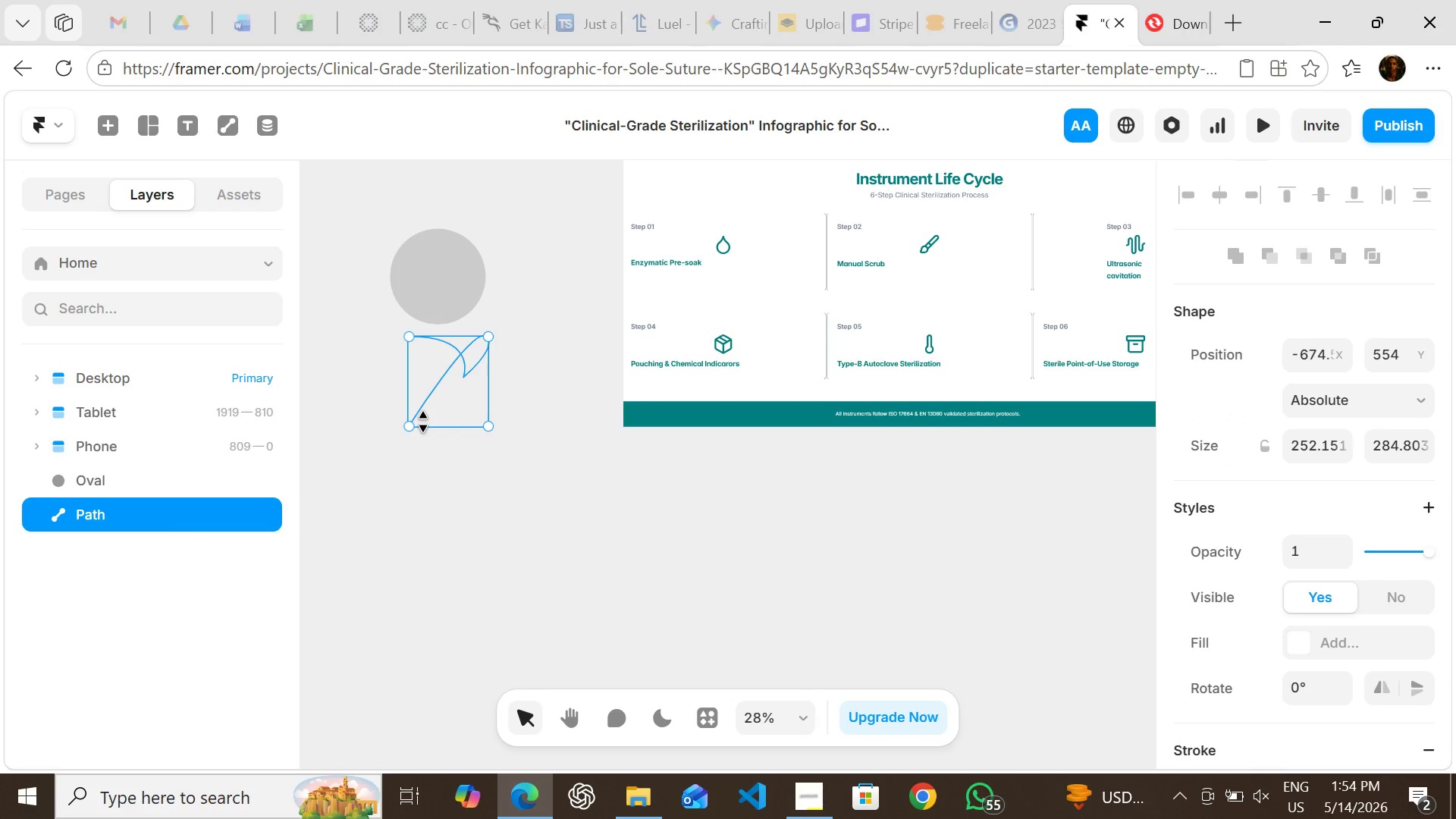 
key(Delete)
 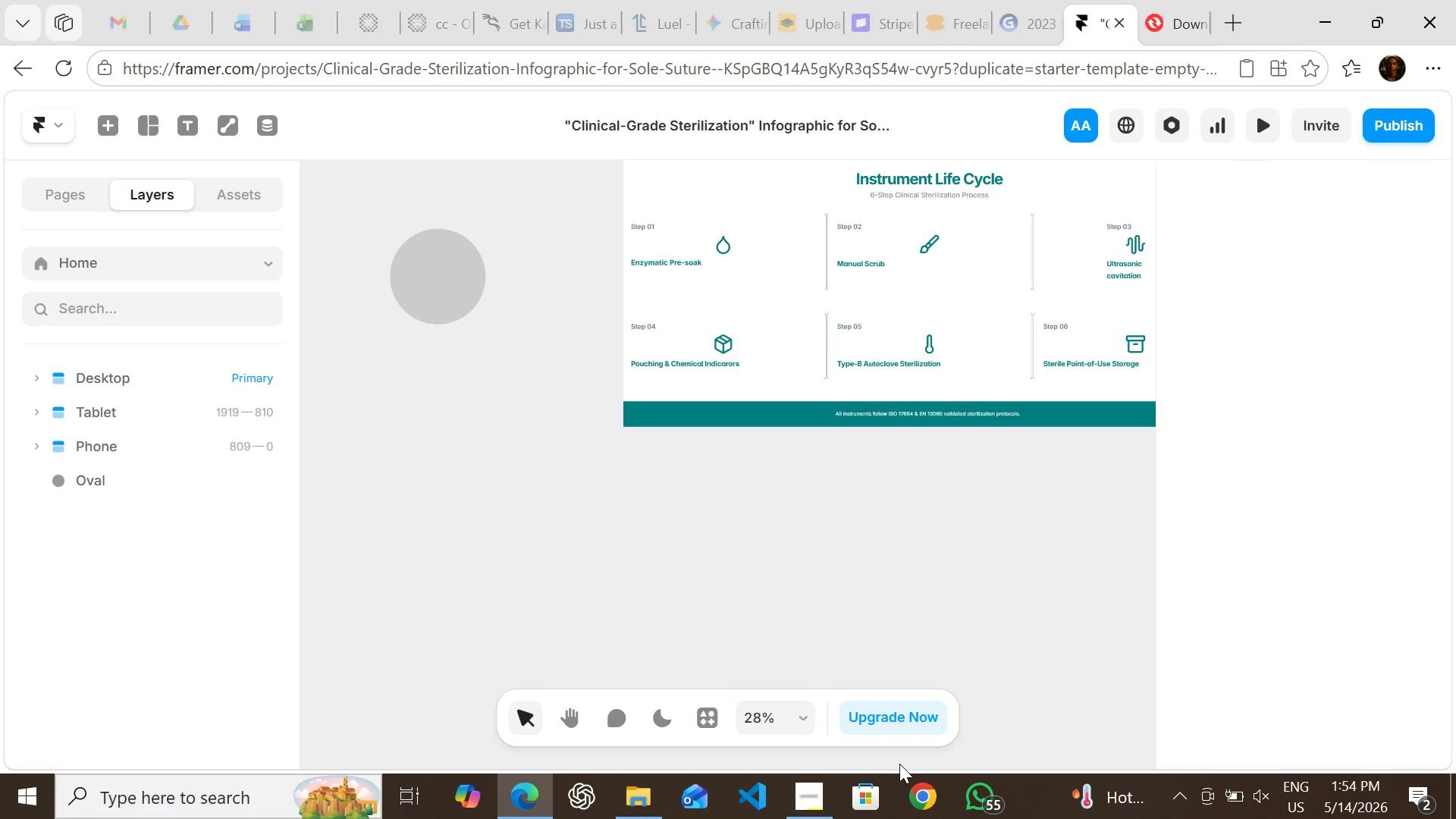 
left_click([816, 793])